 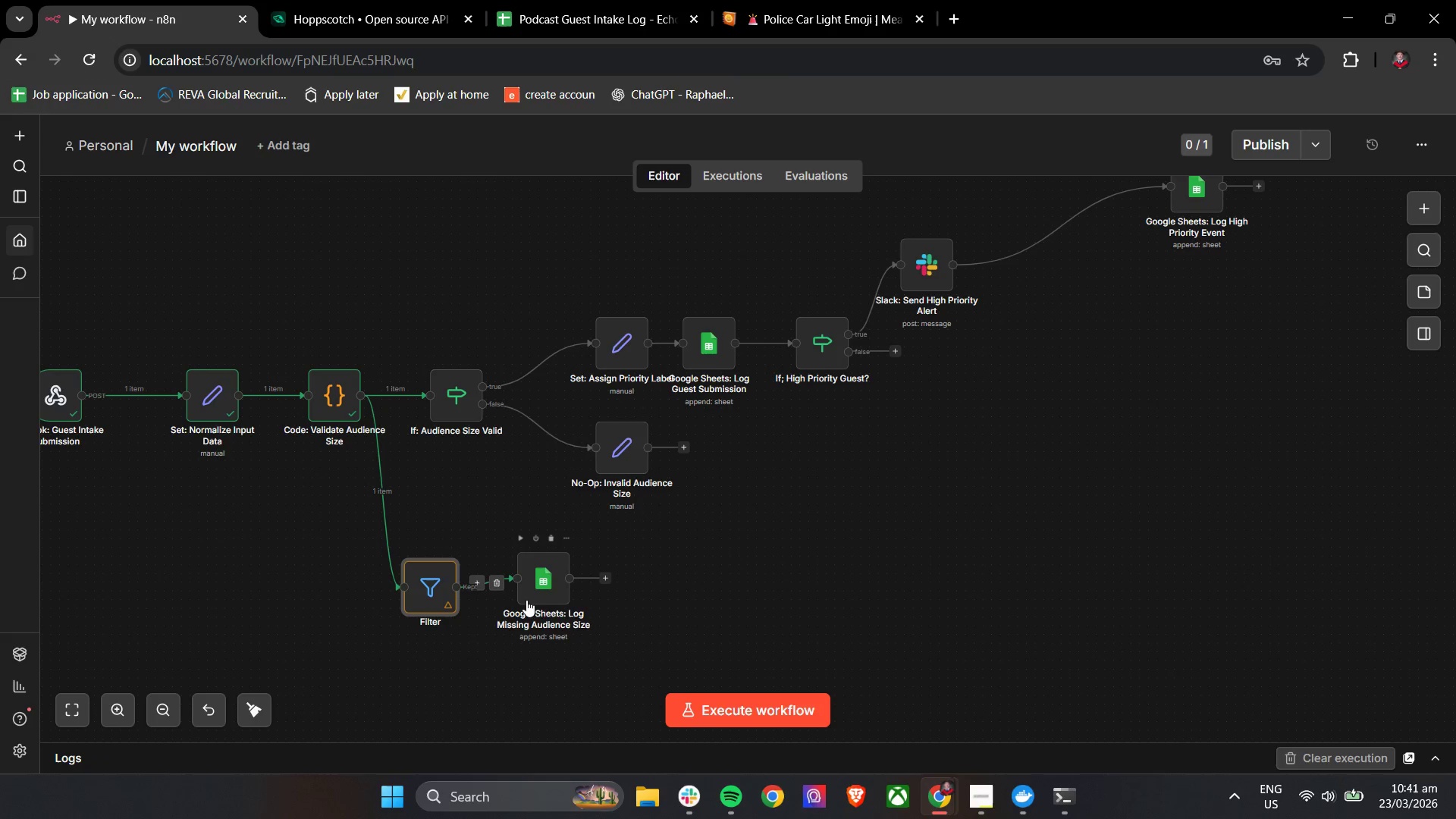 
left_click_drag(start_coordinate=[541, 598], to_coordinate=[557, 594])
 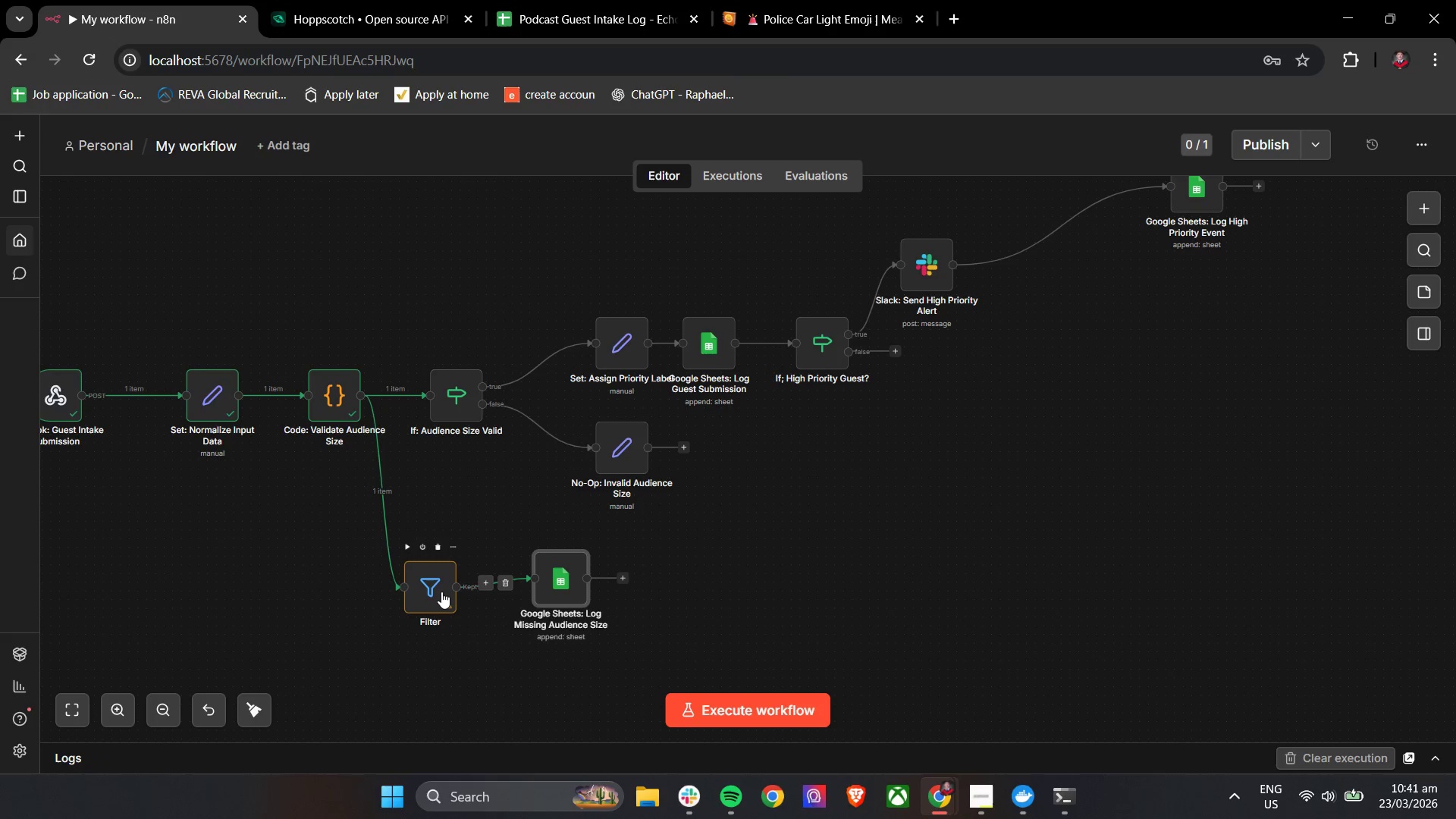 
left_click_drag(start_coordinate=[439, 592], to_coordinate=[458, 592])
 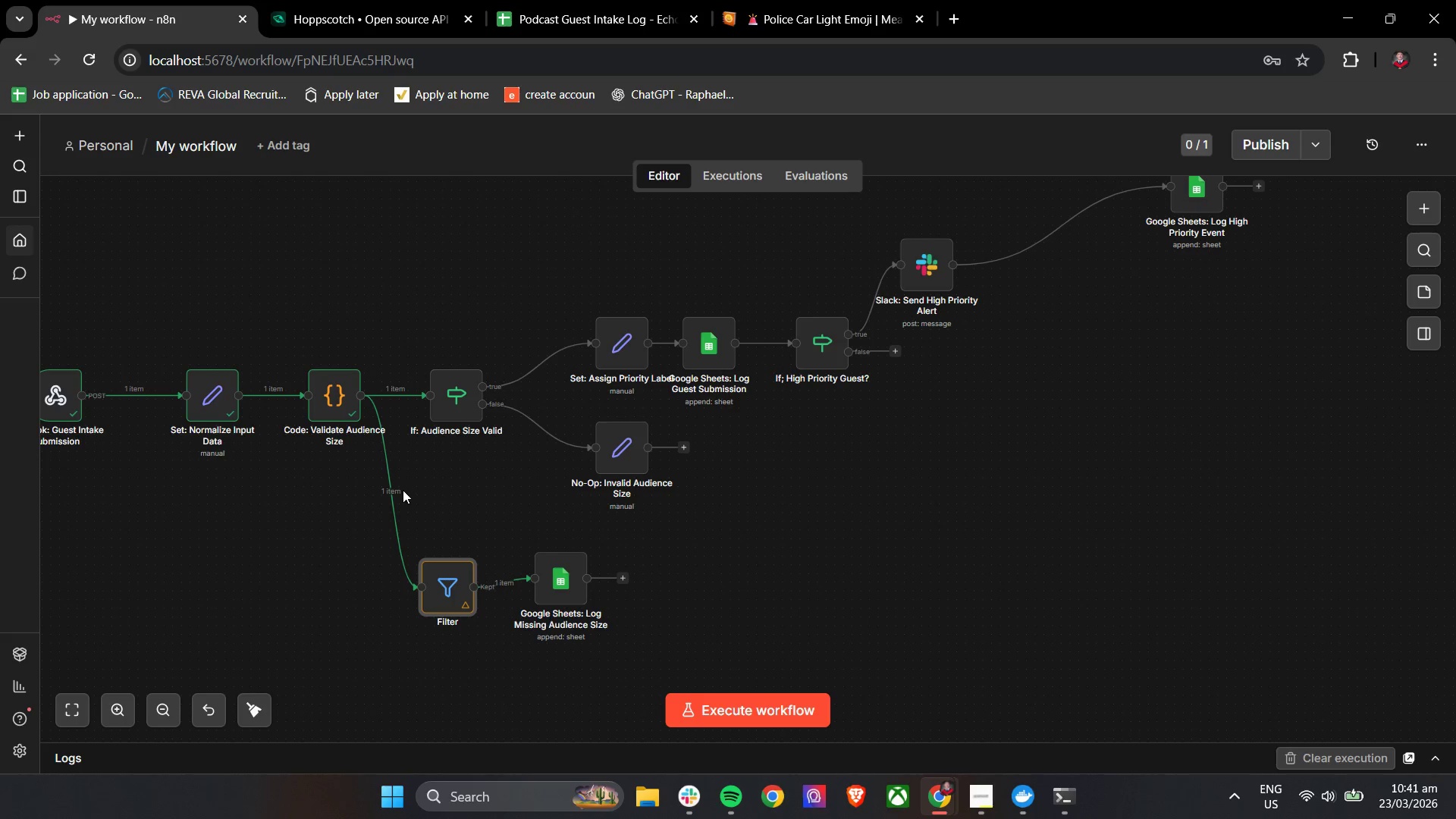 
wait(6.42)
 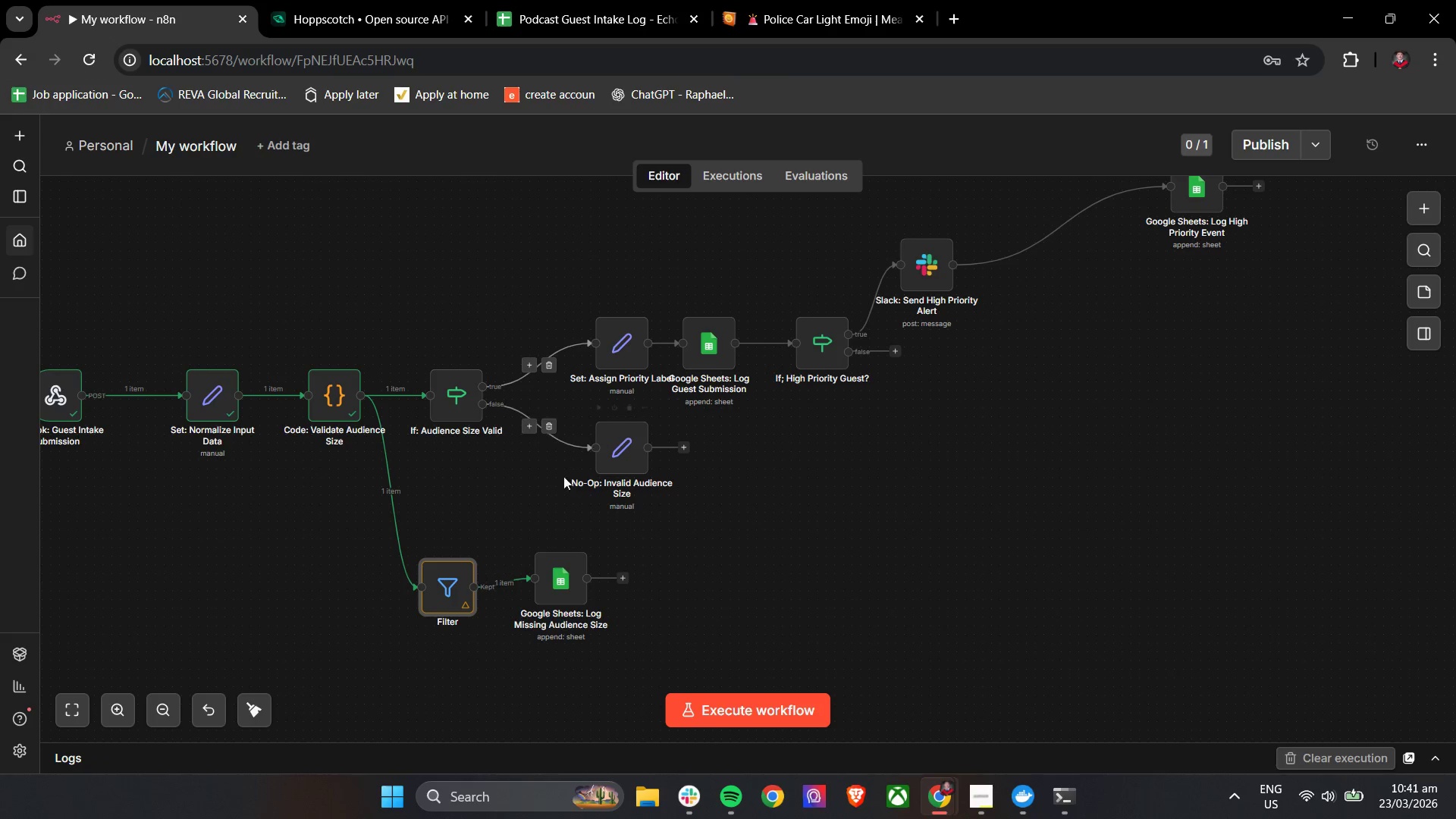 
double_click([439, 592])
 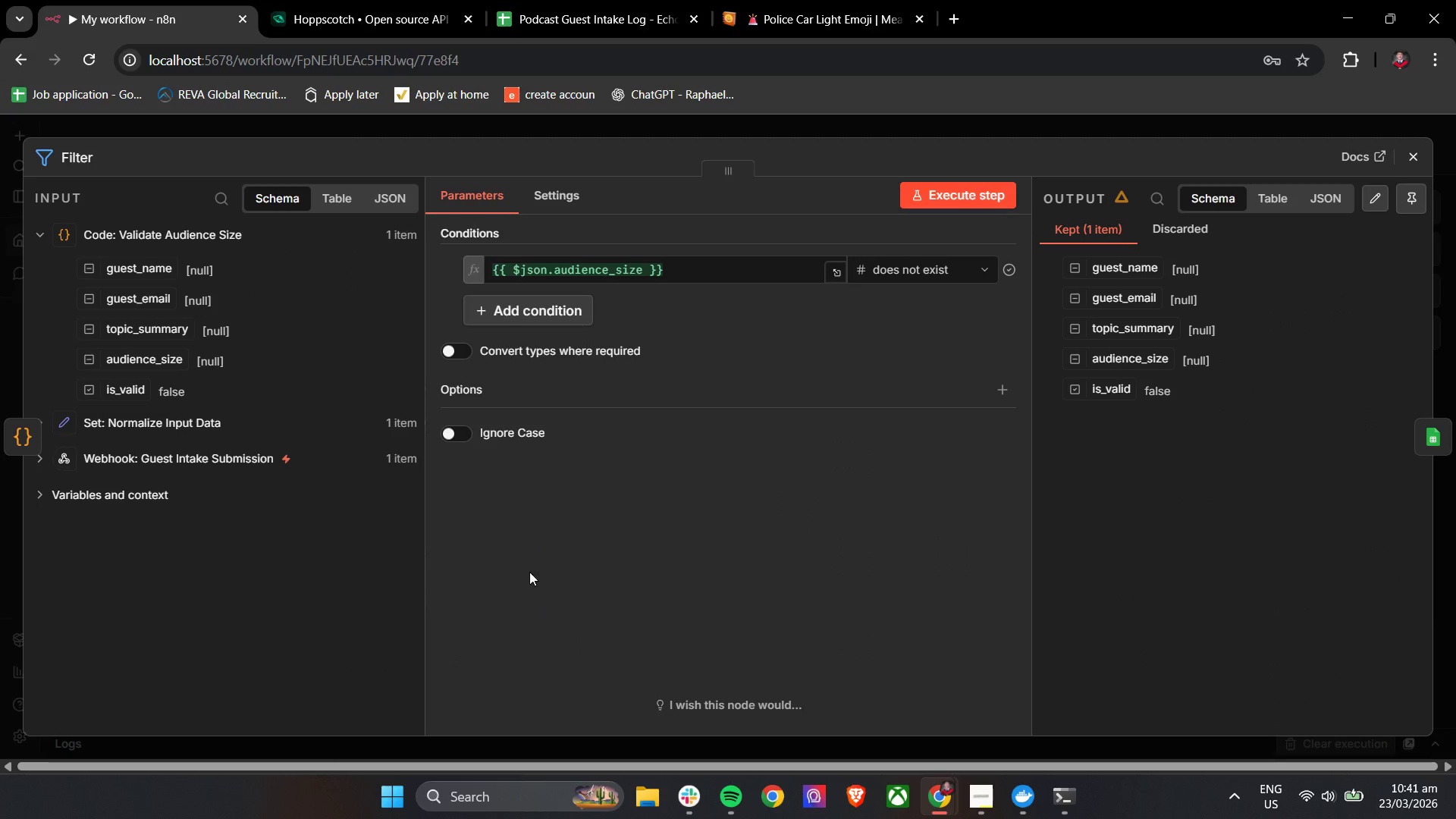 
left_click([1401, 166])
 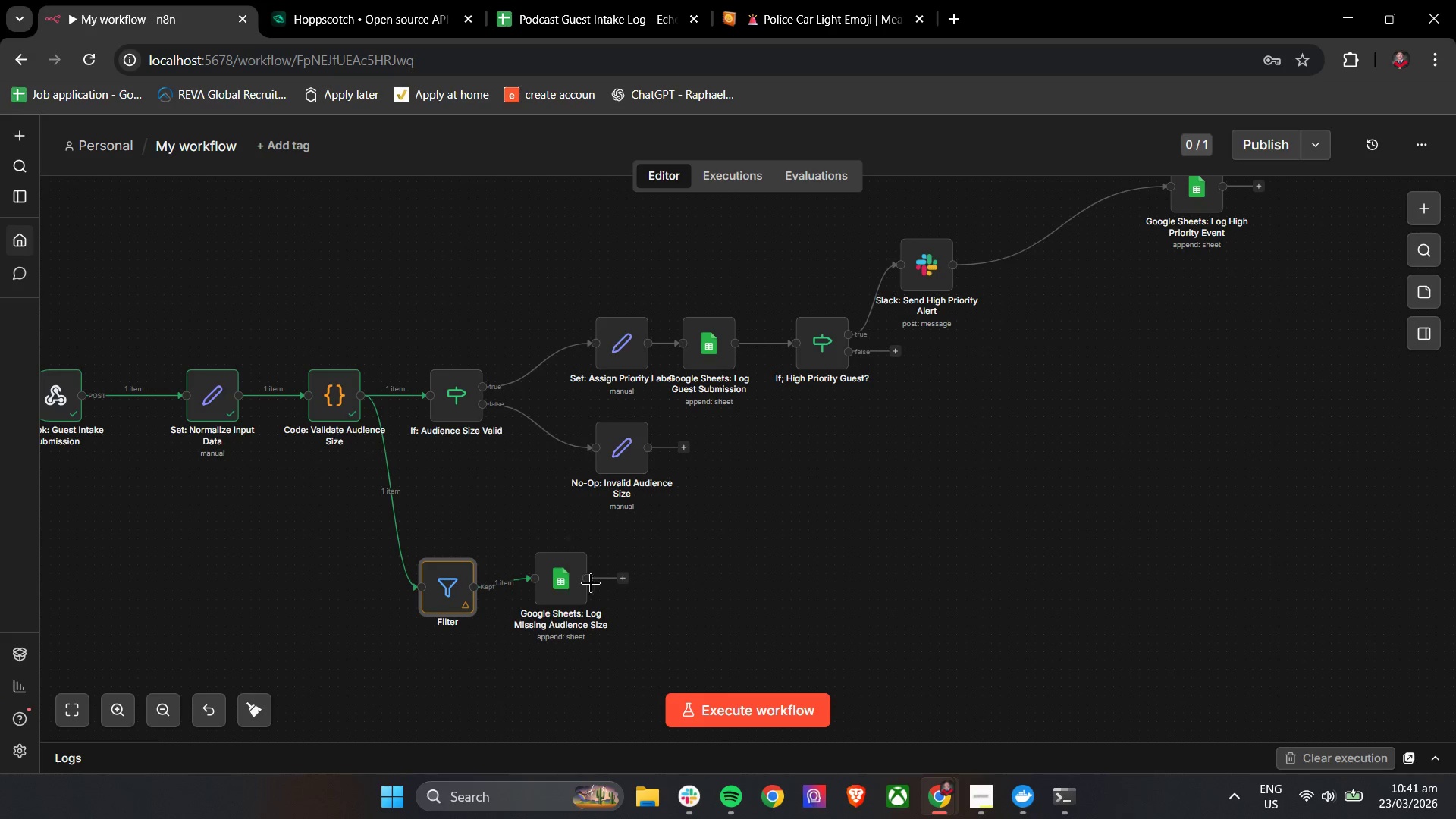 
left_click_drag(start_coordinate=[558, 587], to_coordinate=[621, 594])
 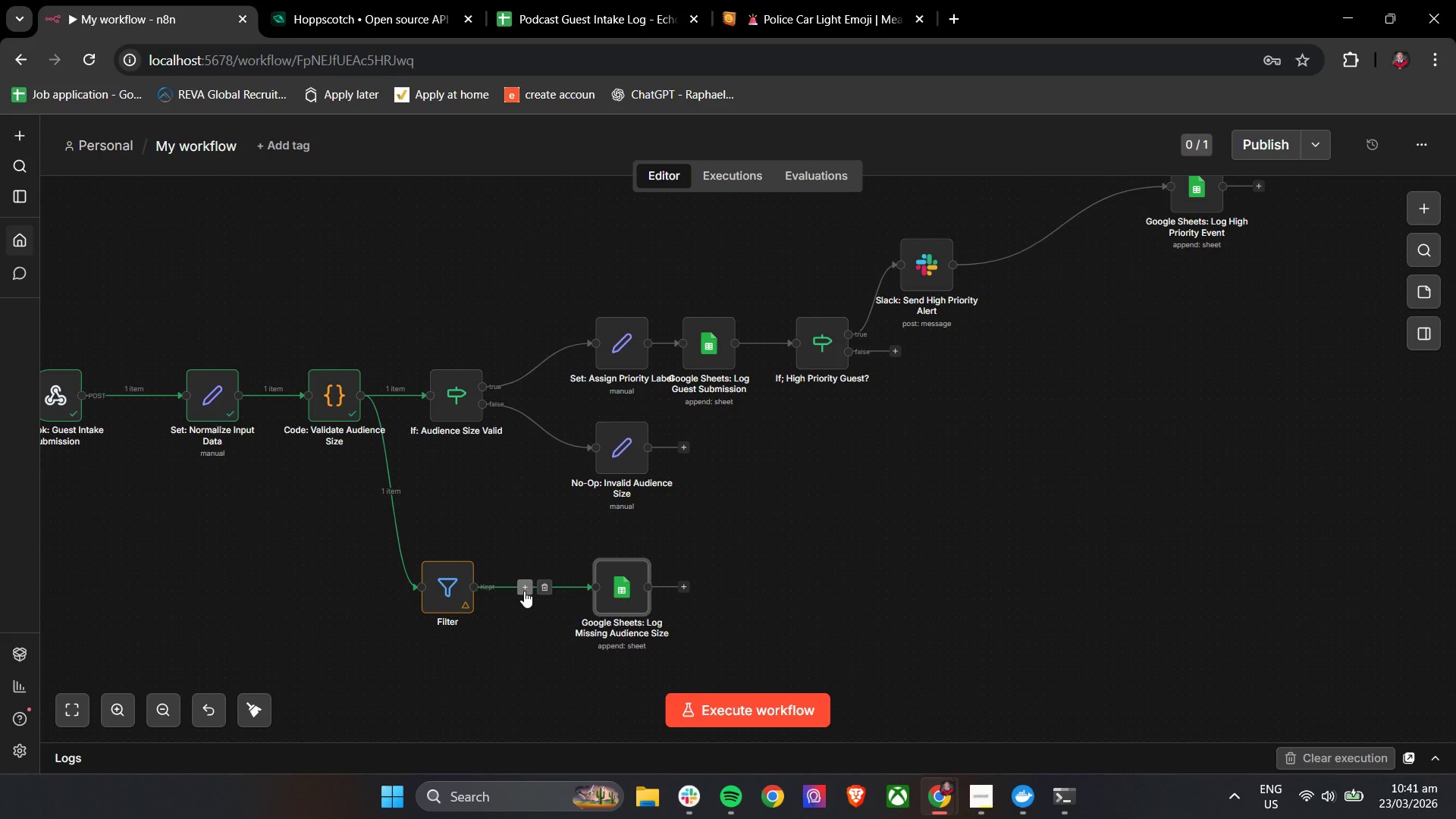 
left_click([524, 591])
 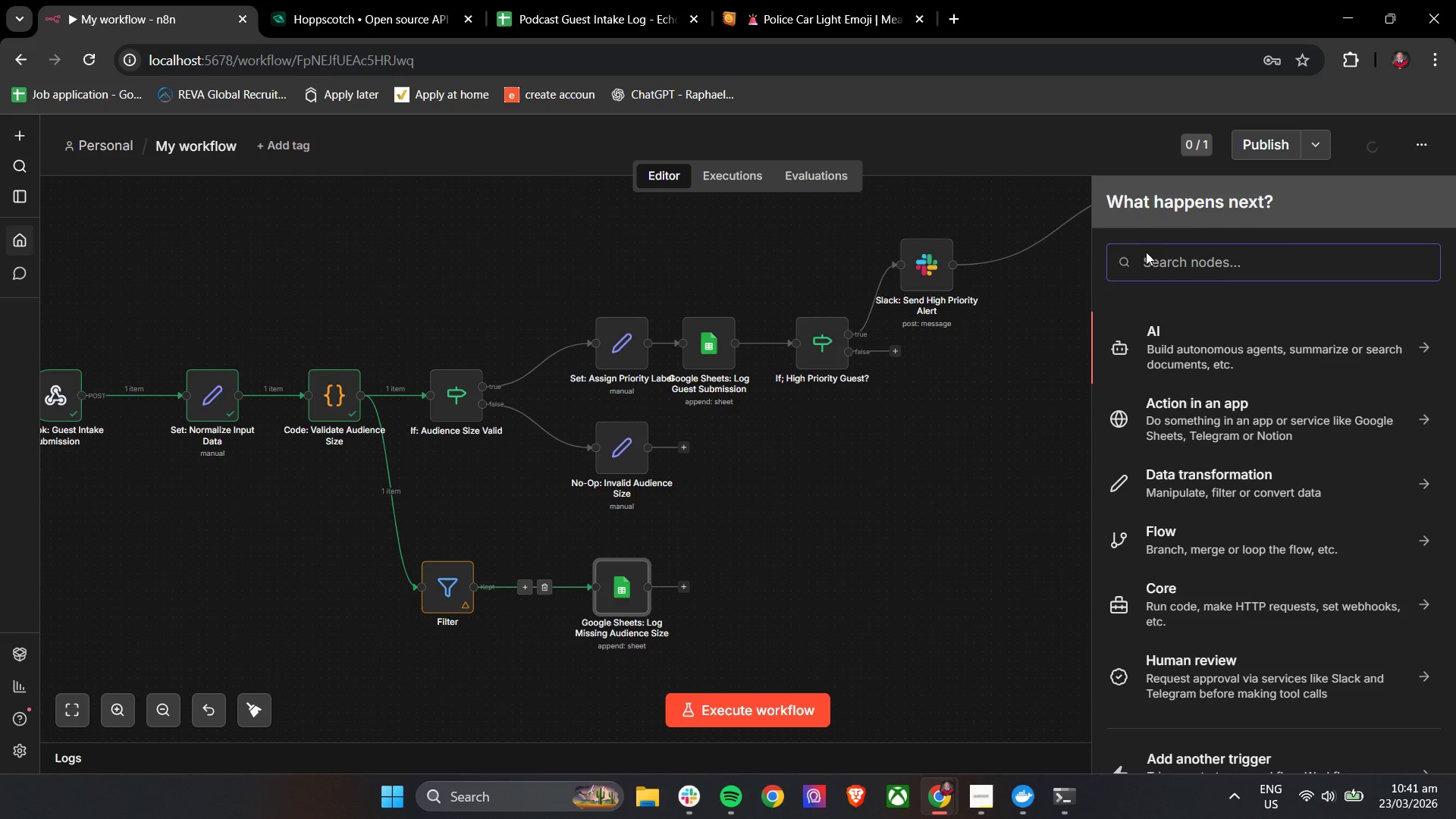 
left_click([1175, 268])
 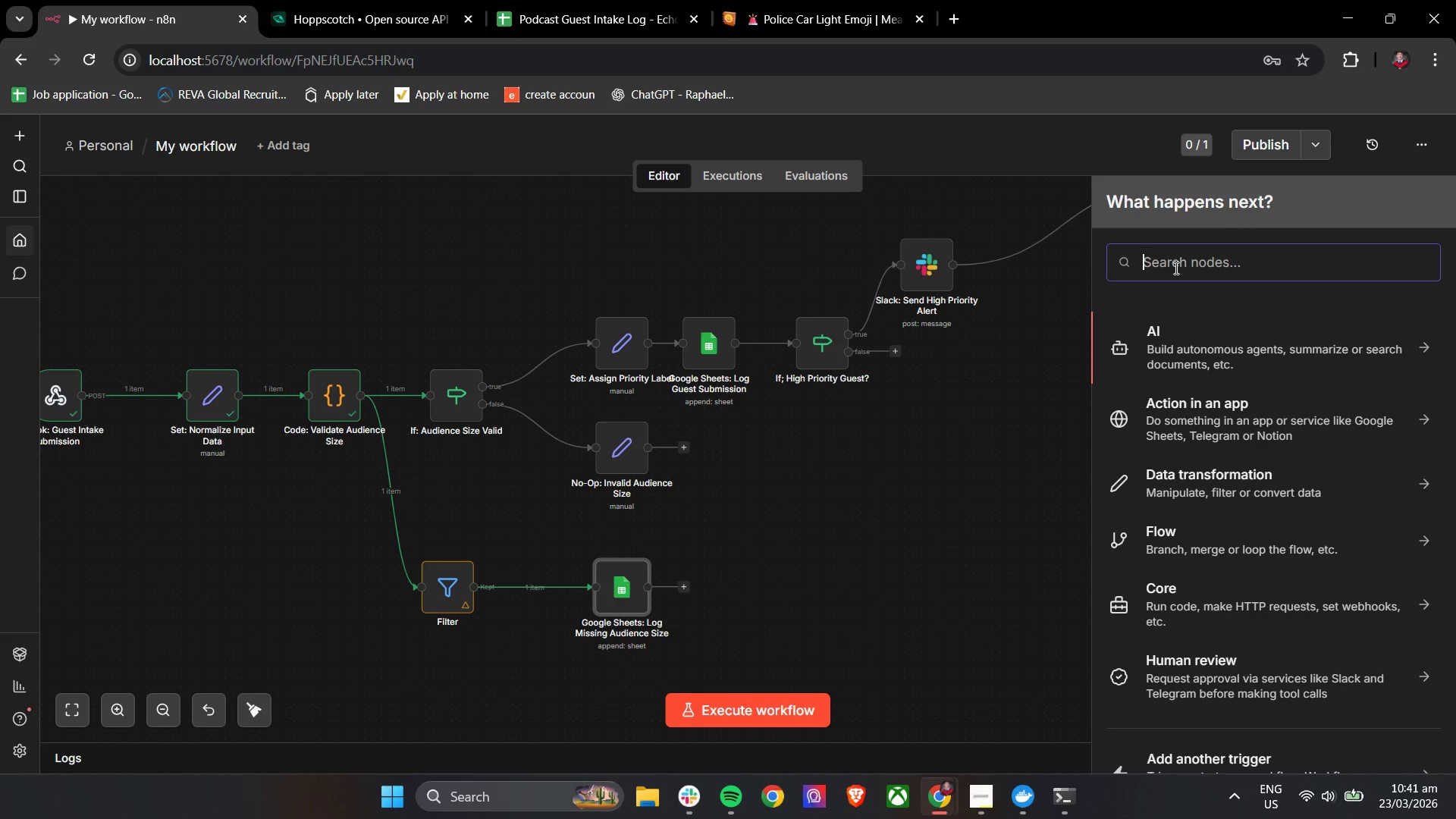 
type(set)
 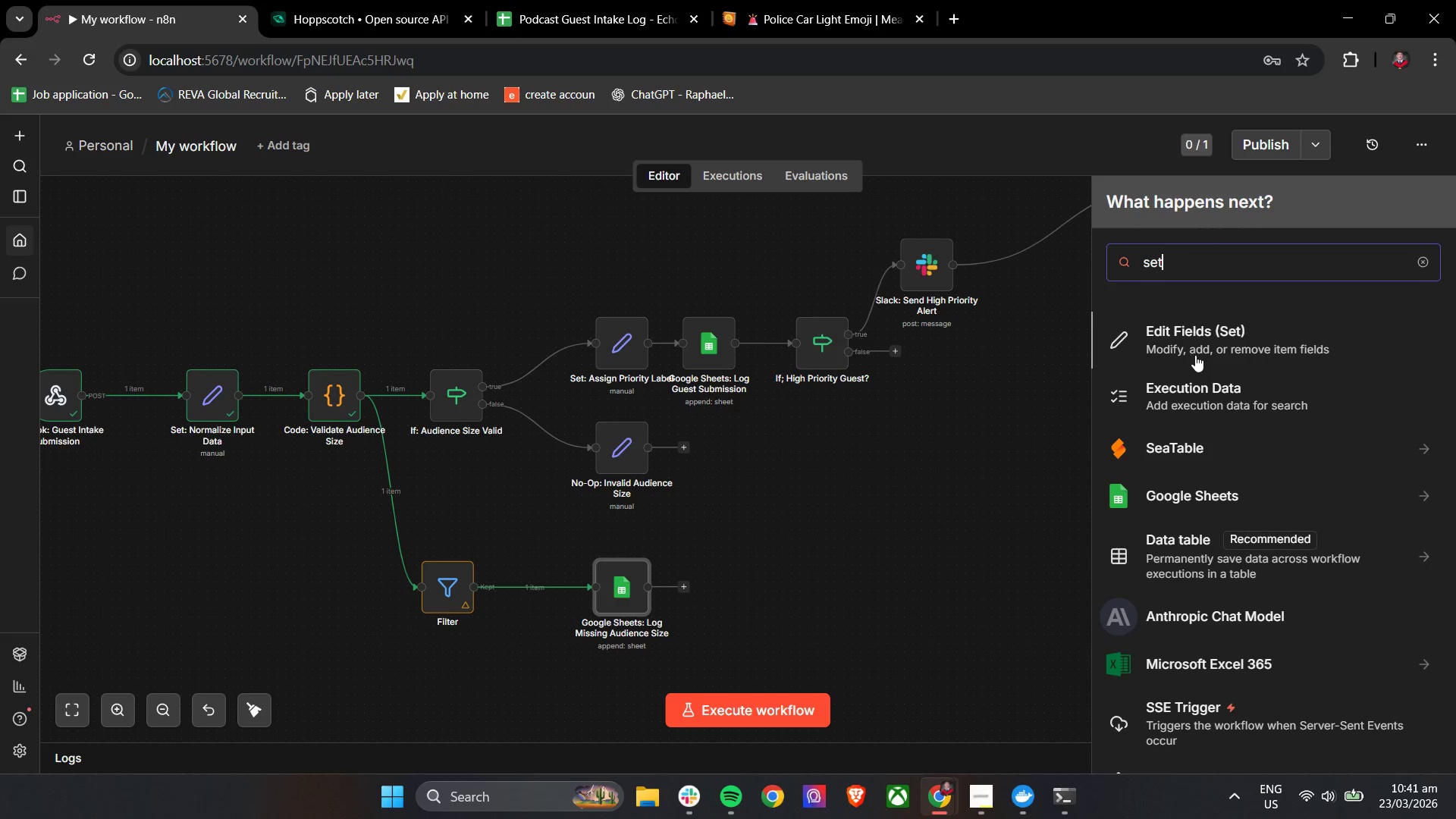 
left_click([1195, 350])
 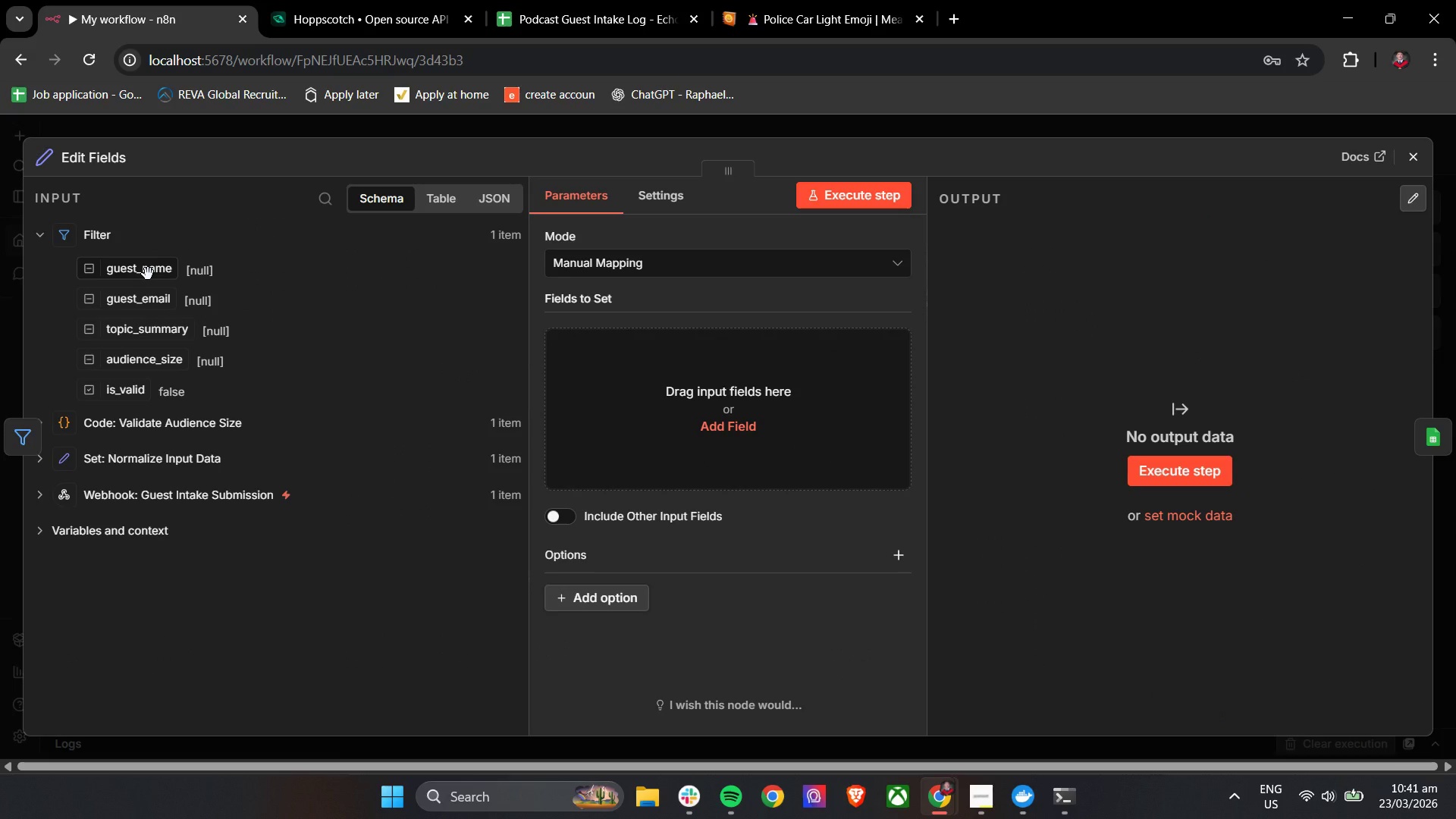 
left_click_drag(start_coordinate=[148, 274], to_coordinate=[708, 372])
 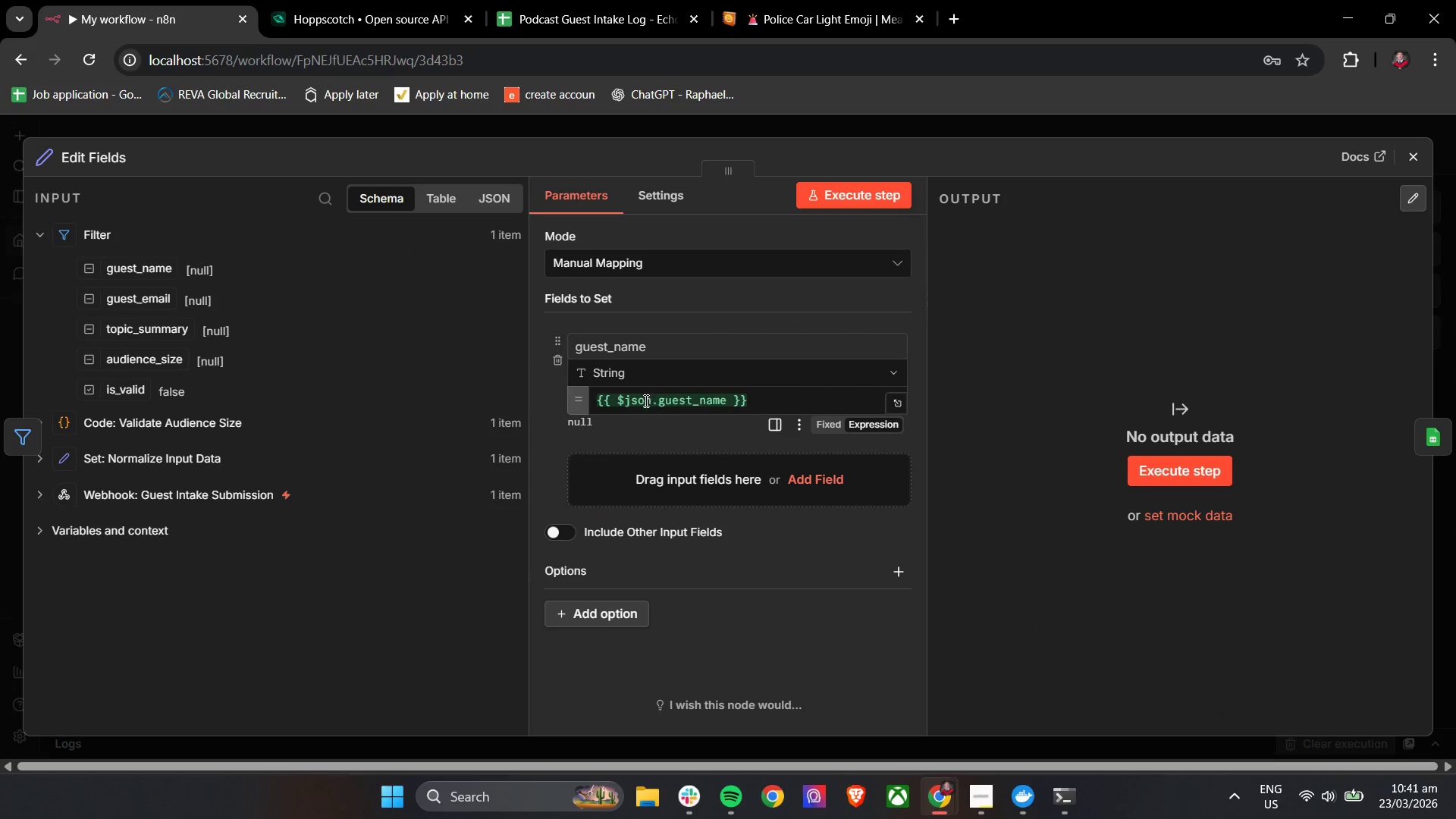 
left_click([645, 424])
 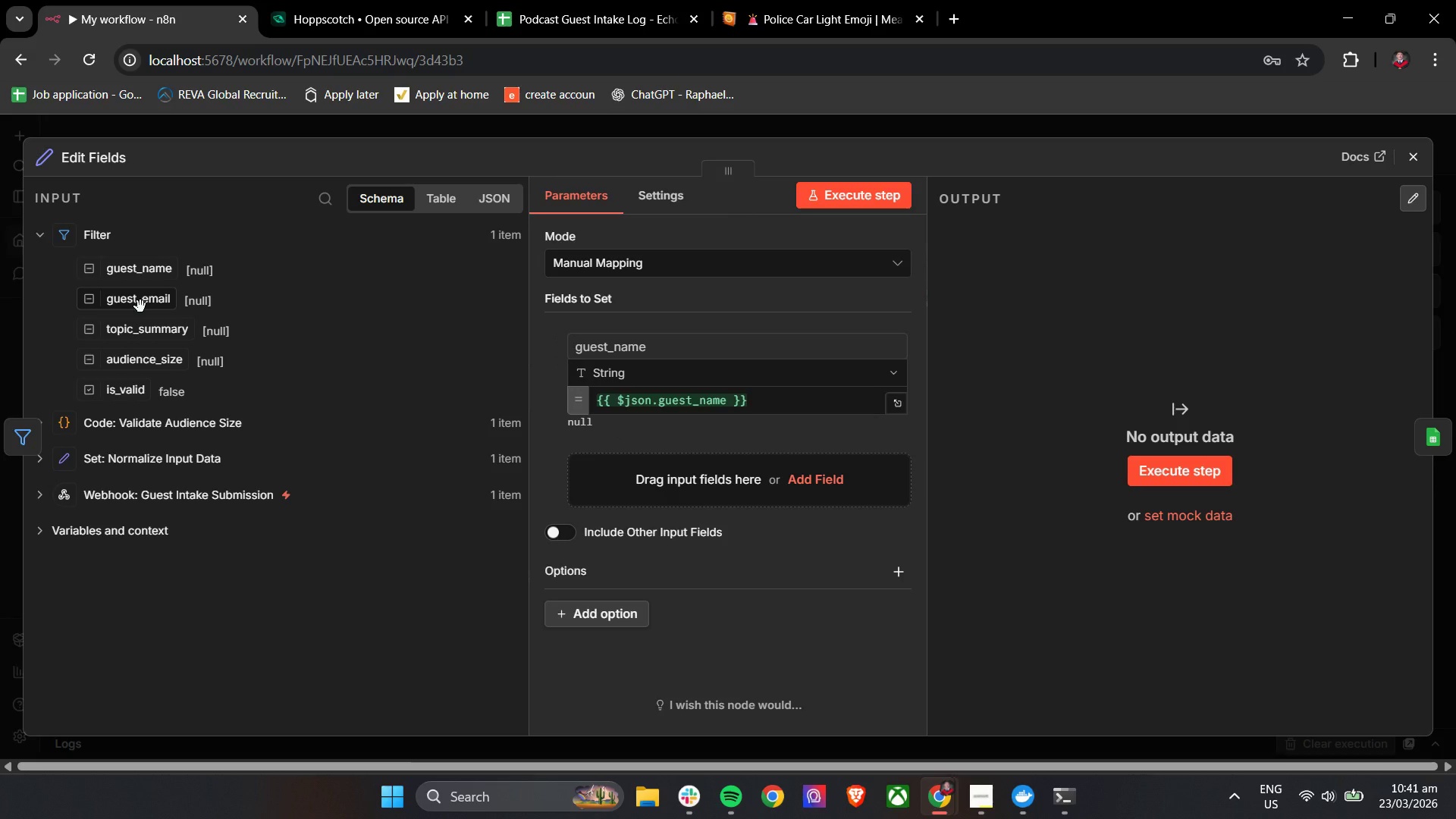 
left_click_drag(start_coordinate=[140, 306], to_coordinate=[642, 485])
 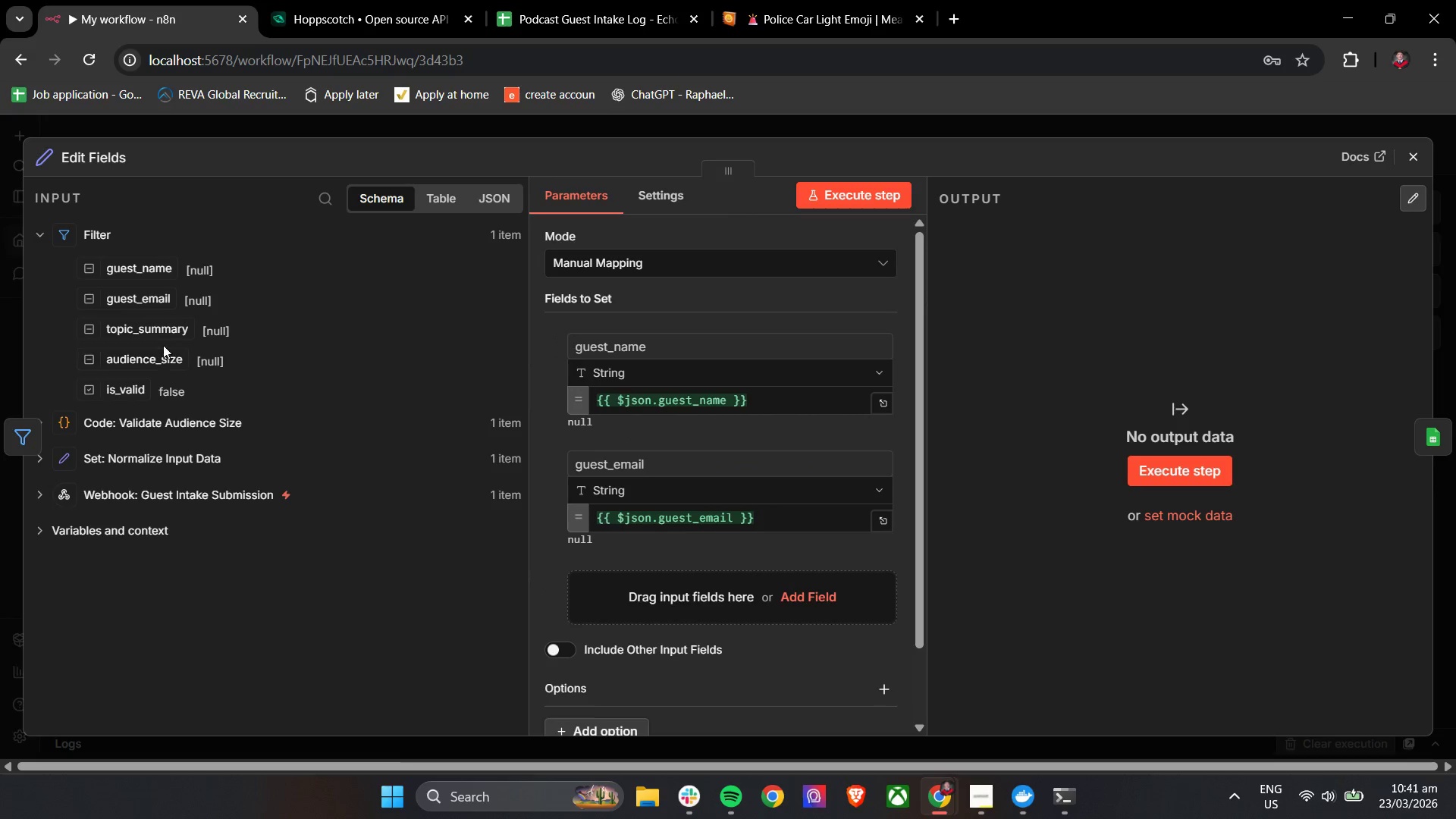 
left_click_drag(start_coordinate=[160, 334], to_coordinate=[621, 588])
 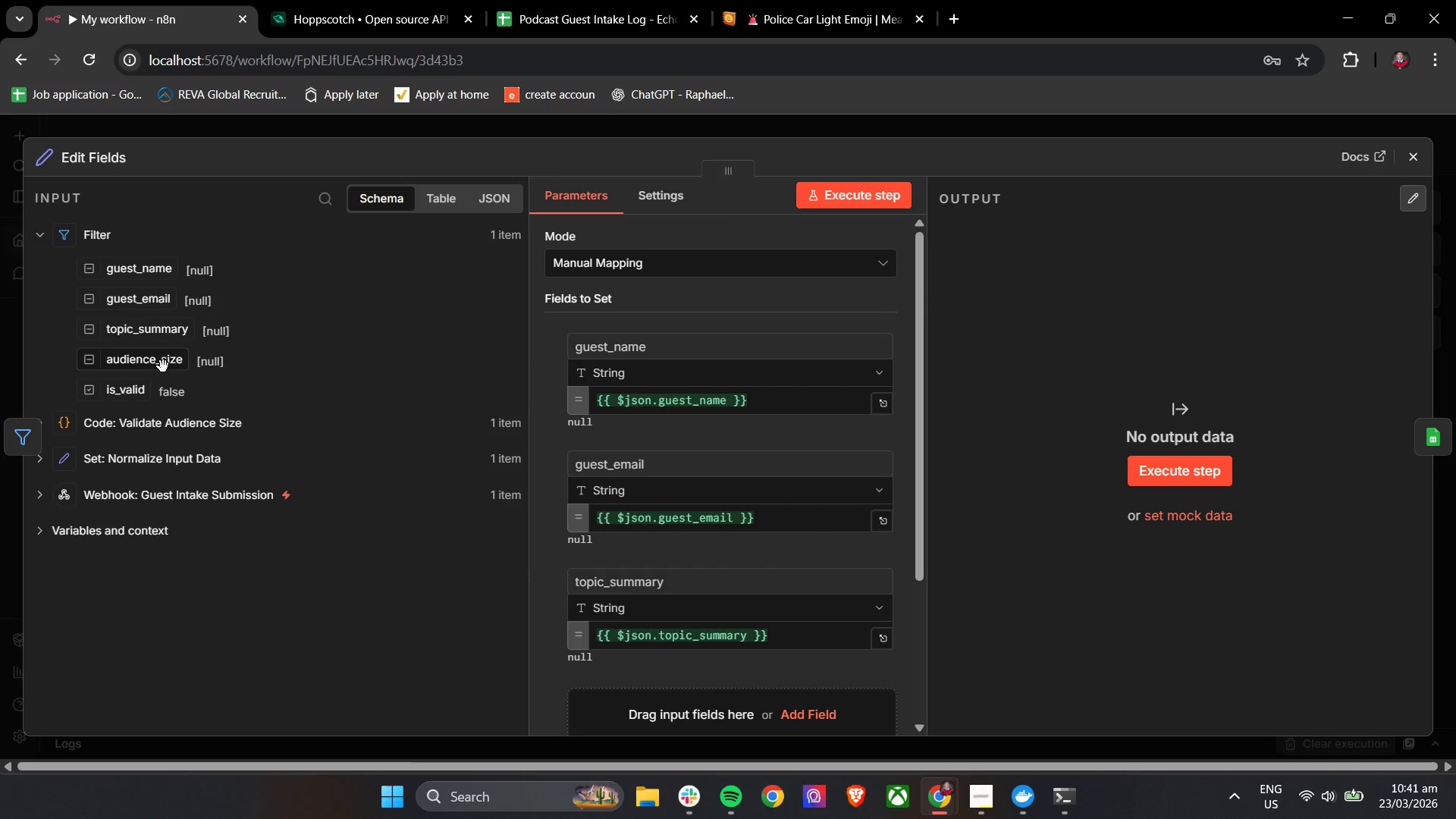 
left_click_drag(start_coordinate=[158, 366], to_coordinate=[620, 713])
 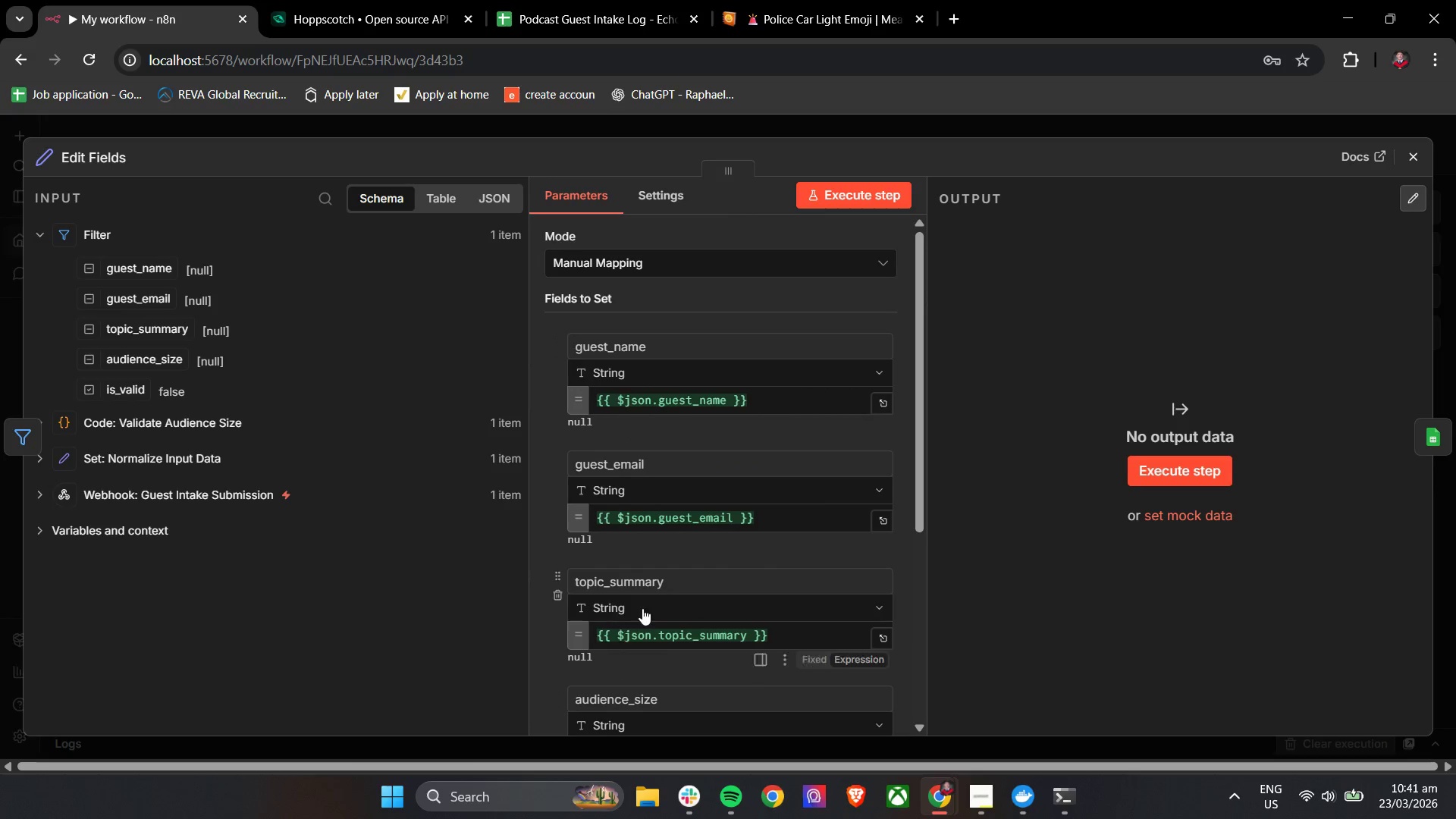 
scroll: coordinate [651, 598], scroll_direction: down, amount: 4.0
 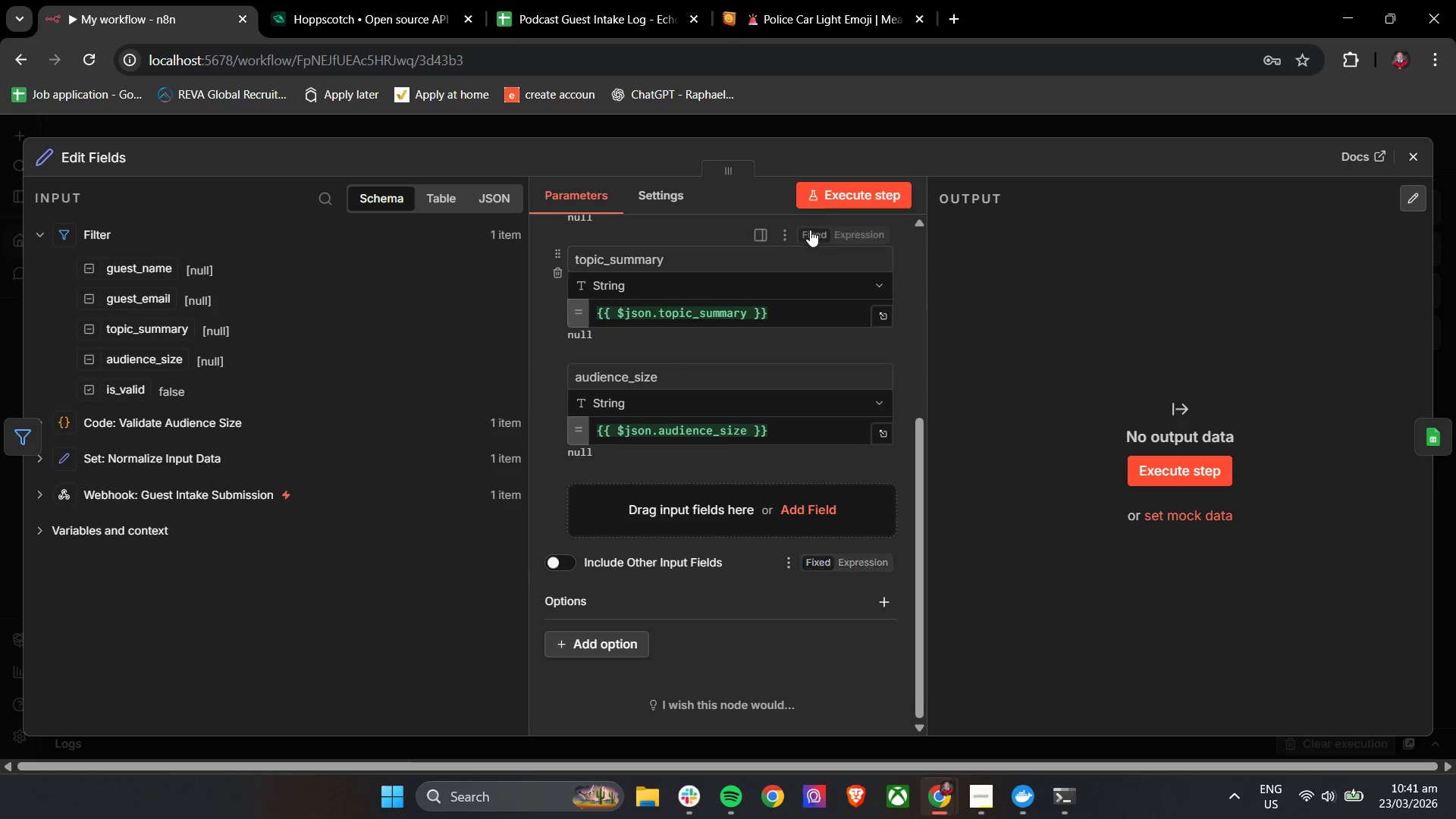 
left_click([826, 197])
 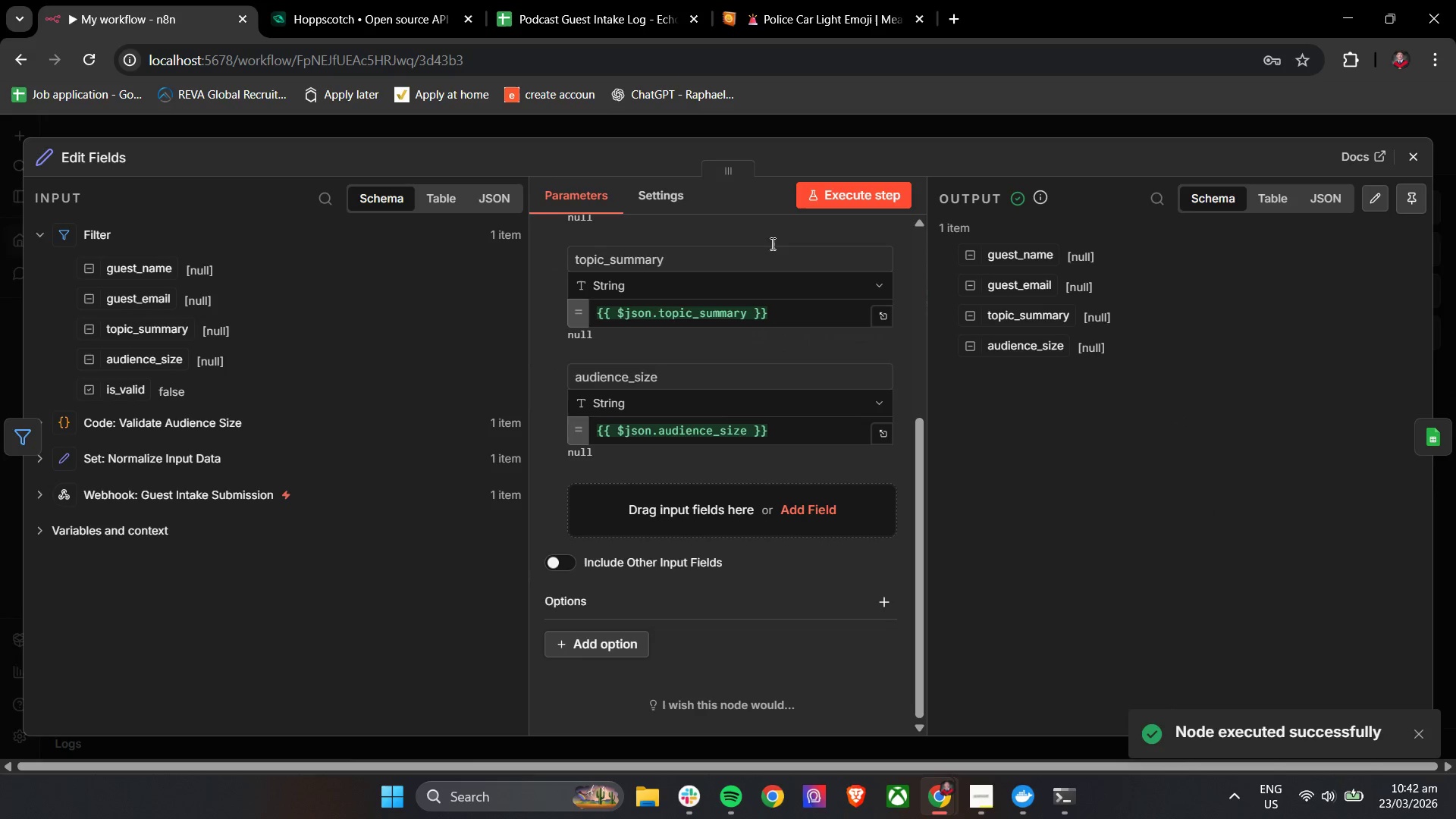 
left_click([1410, 164])
 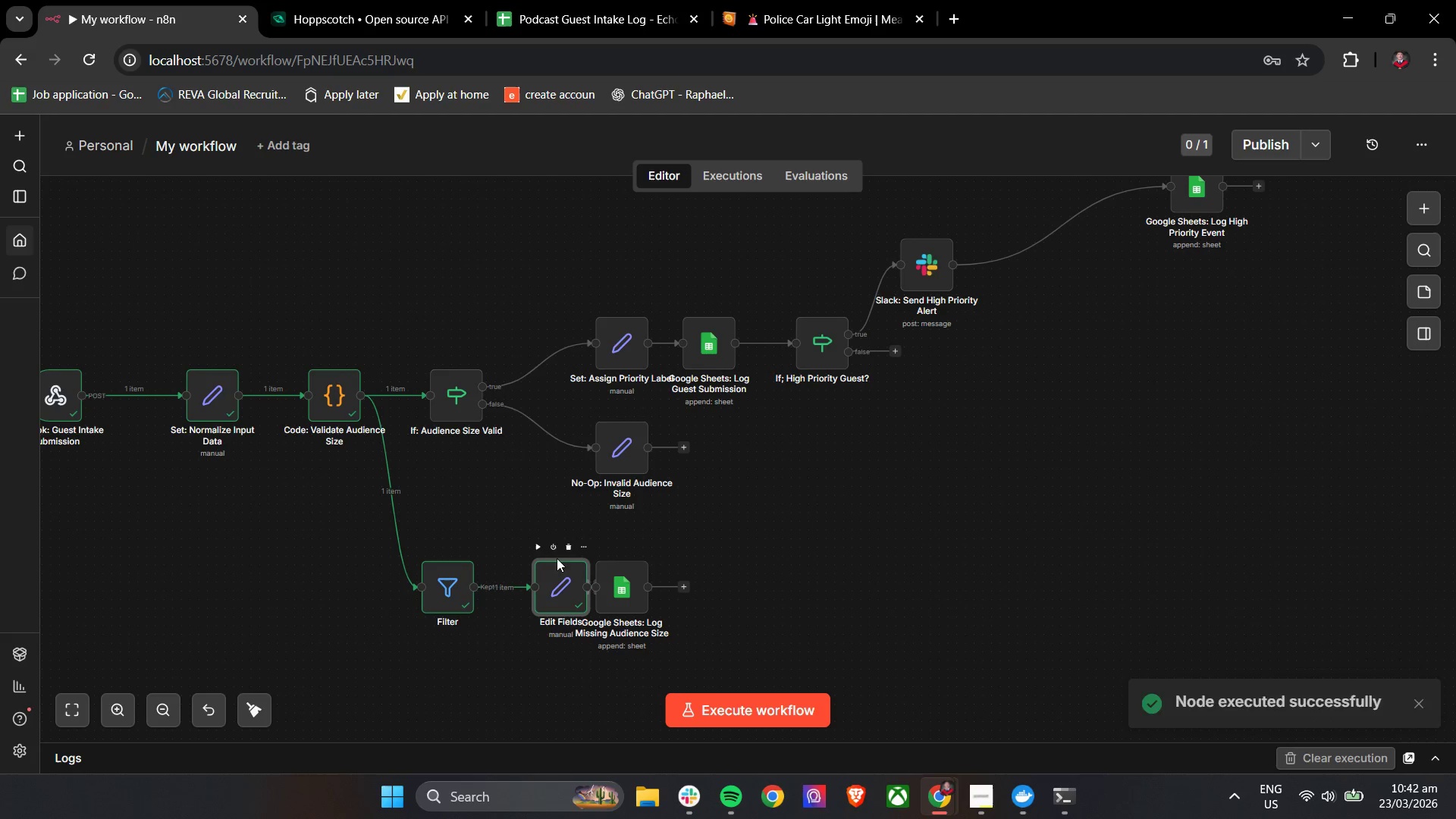 
left_click([567, 546])
 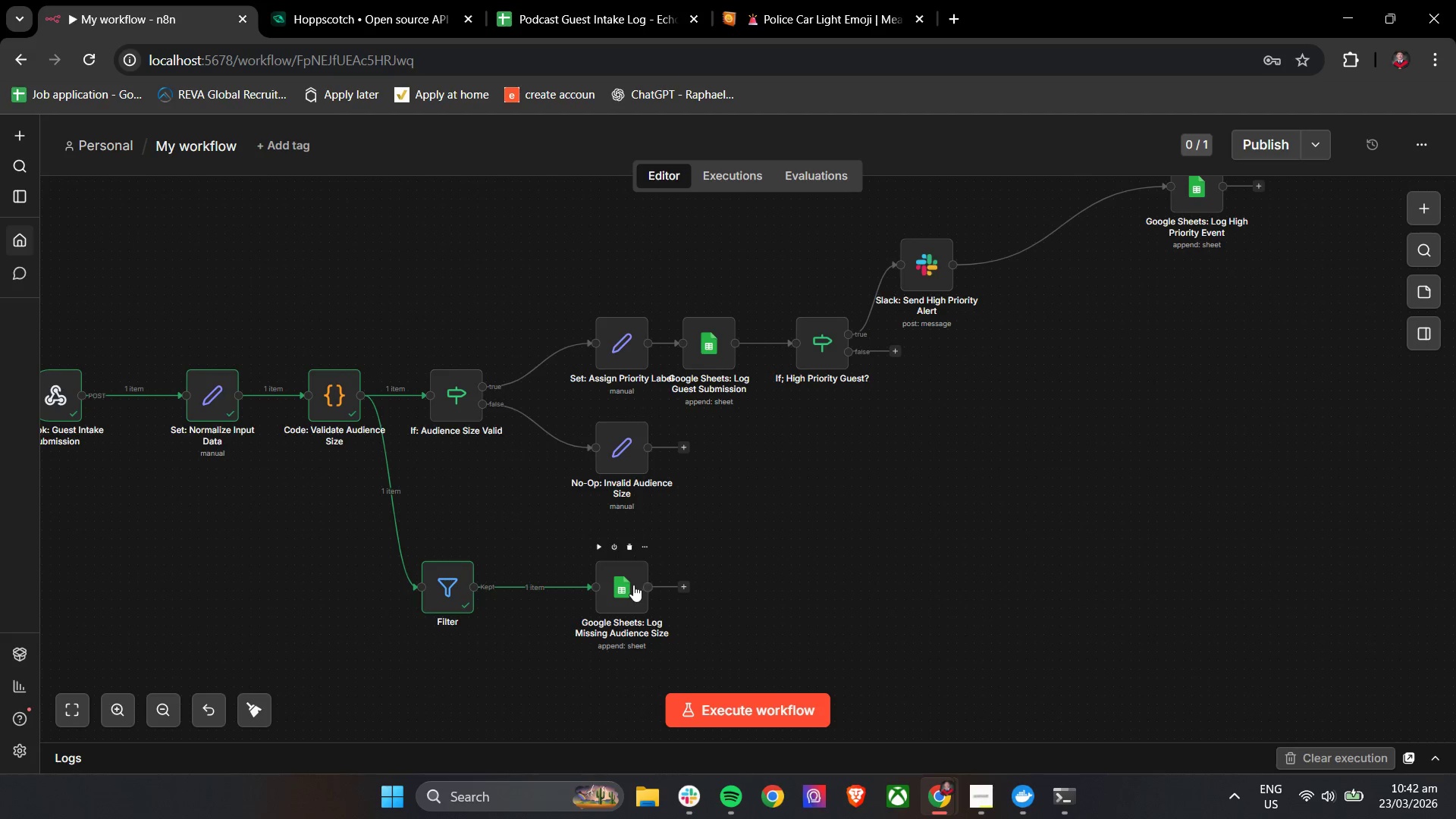 
left_click_drag(start_coordinate=[622, 586], to_coordinate=[632, 586])
 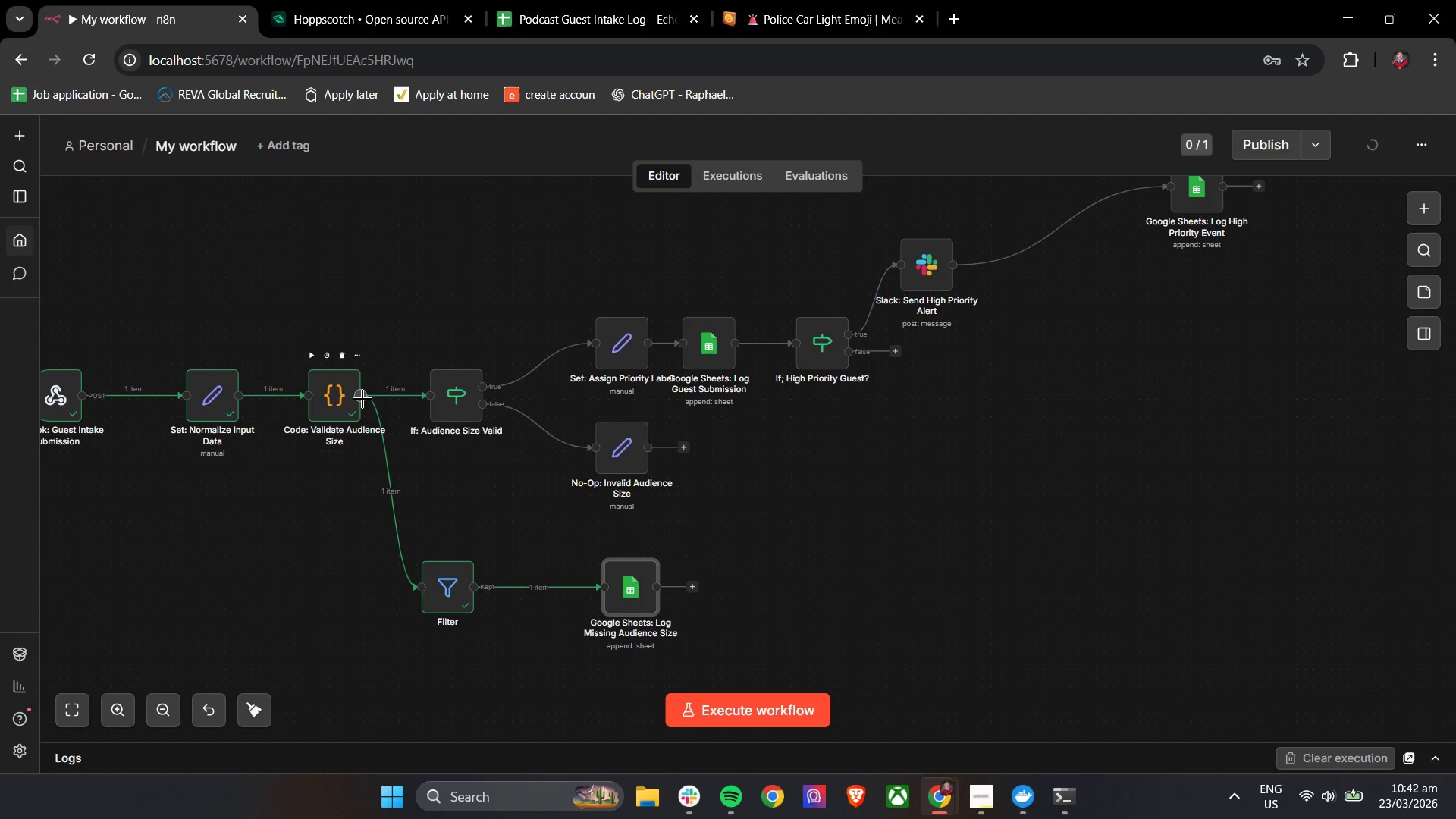 
left_click_drag(start_coordinate=[362, 399], to_coordinate=[583, 567])
 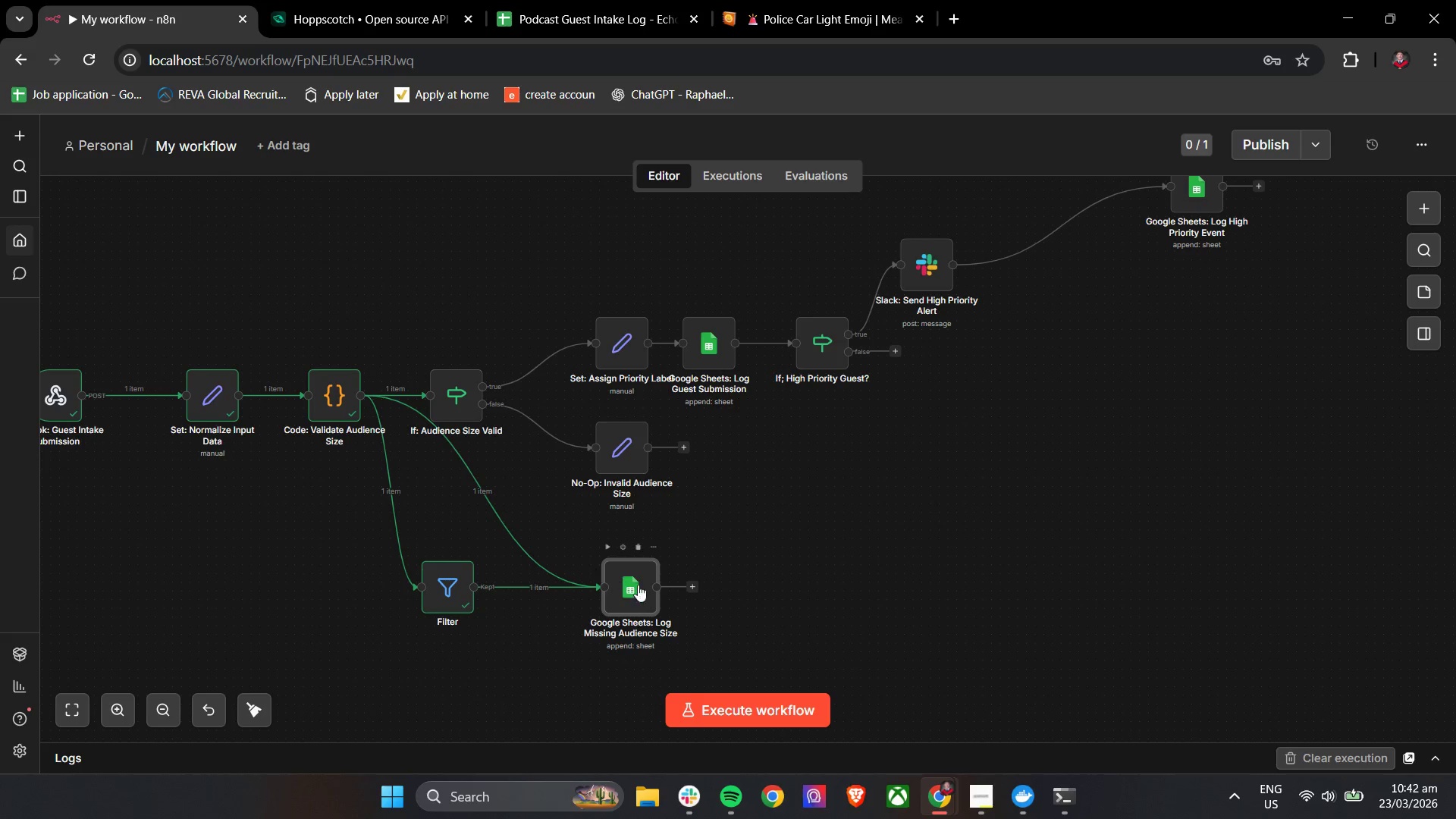 
left_click([640, 585])
 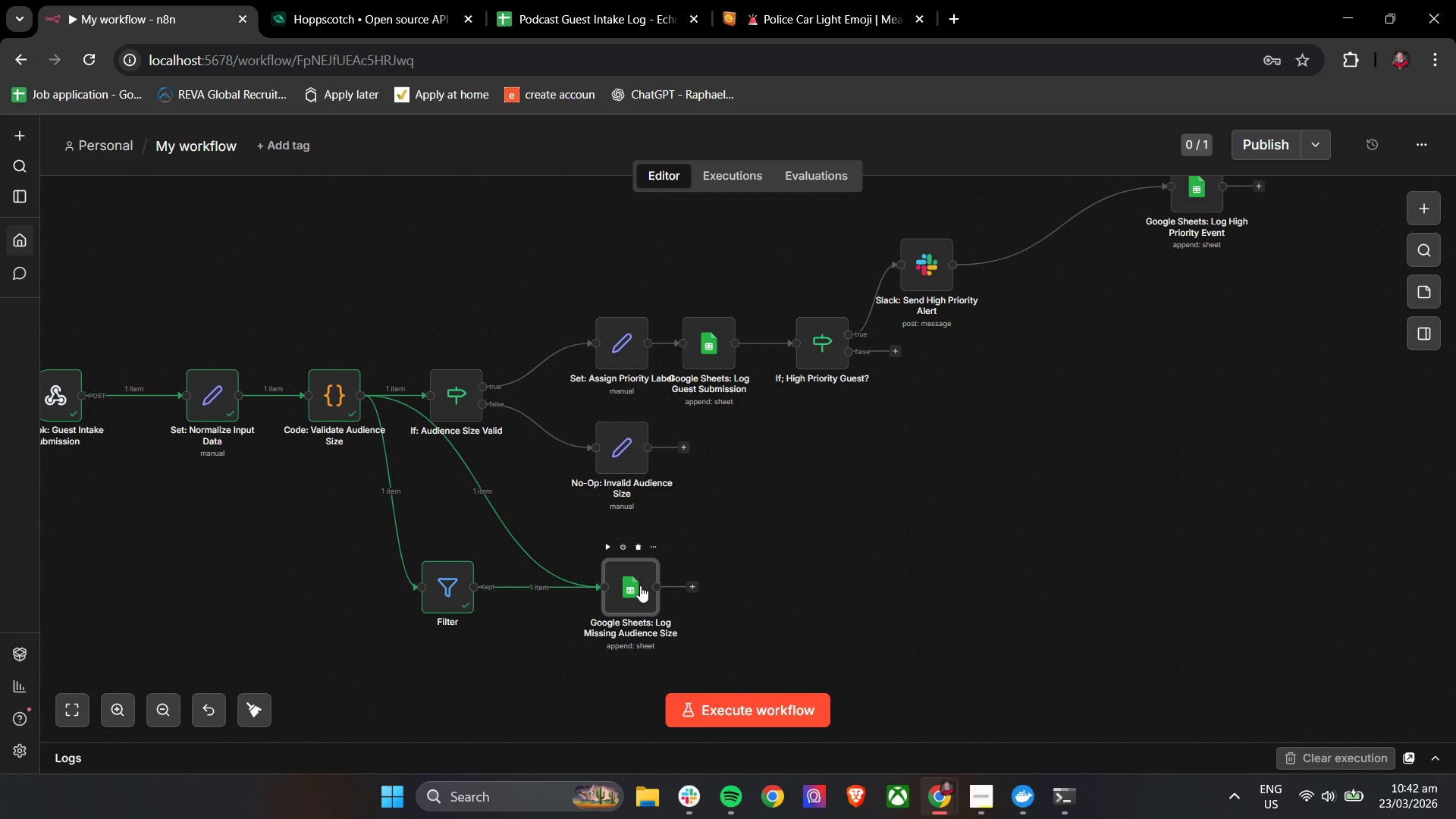 
double_click([640, 585])
 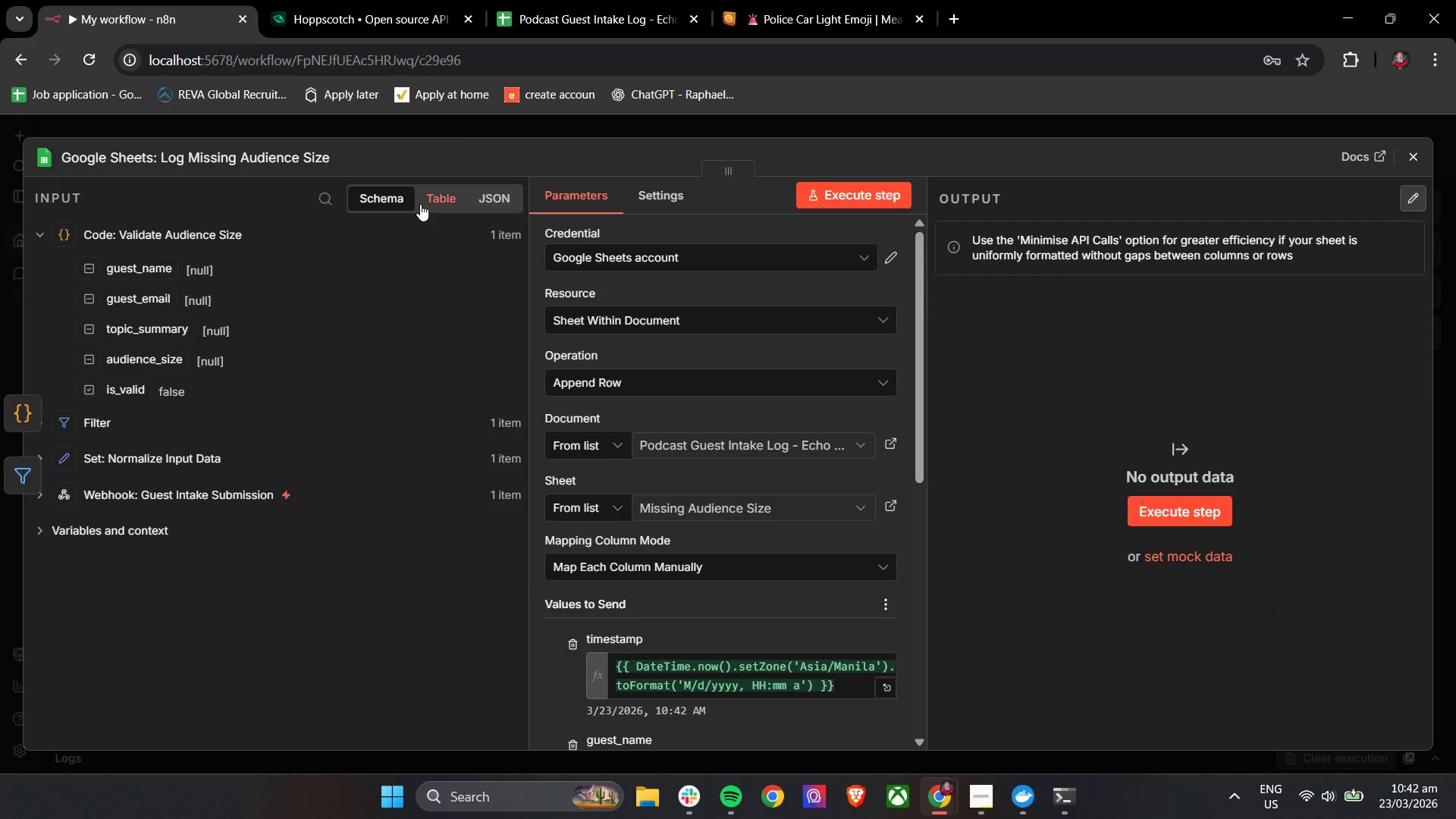 
double_click([497, 204])
 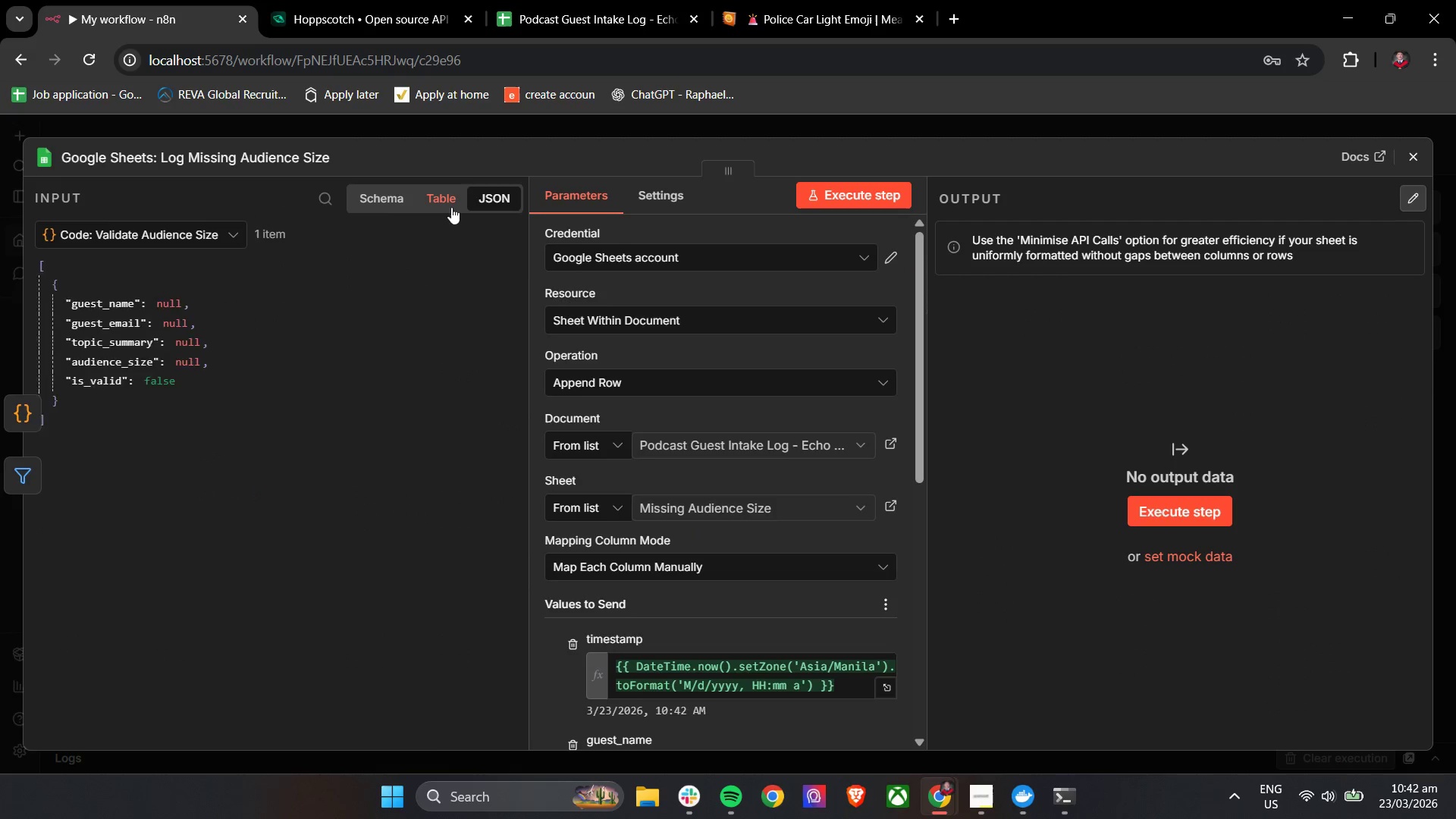 
double_click([401, 201])
 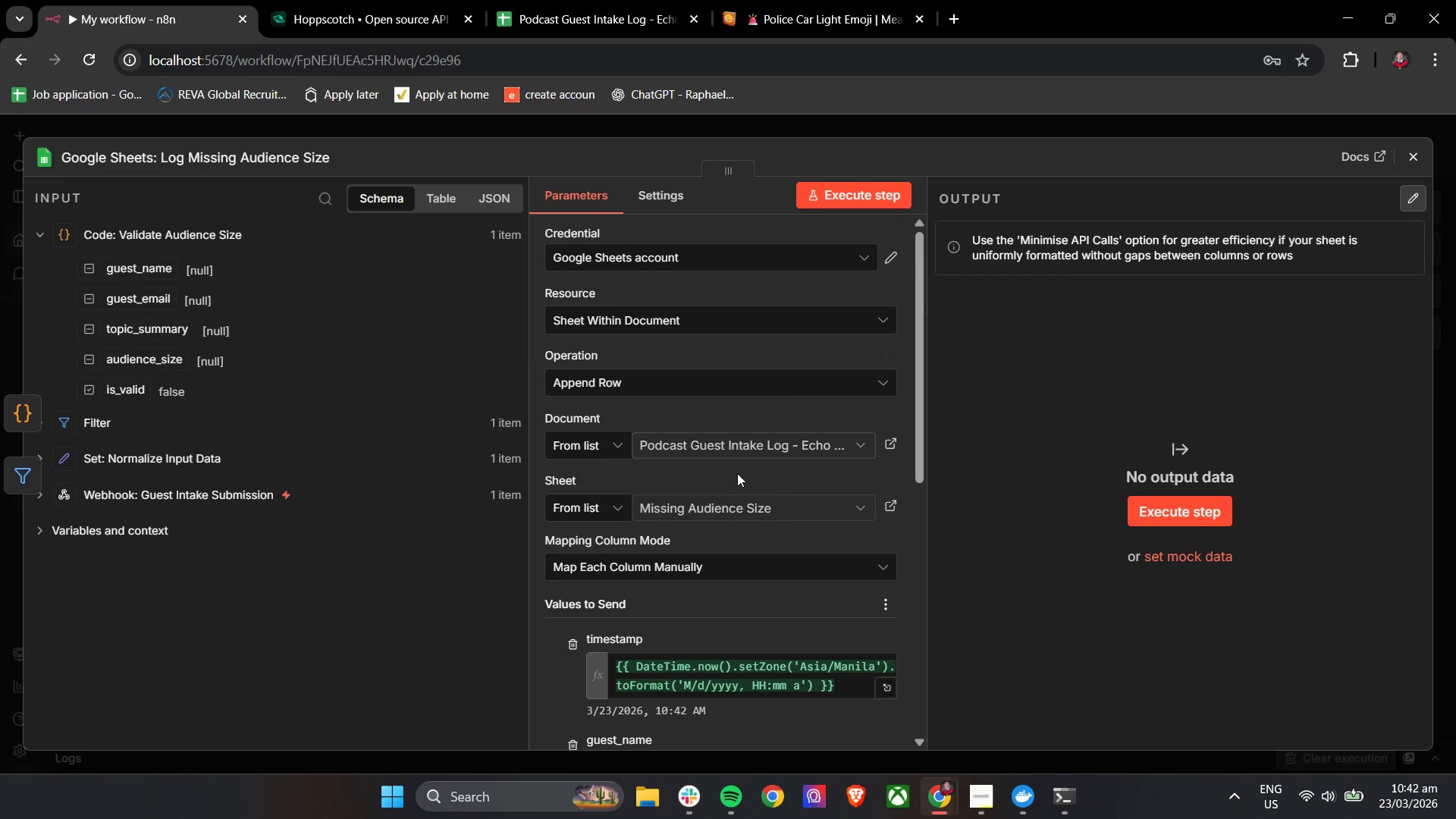 
double_click([777, 465])
 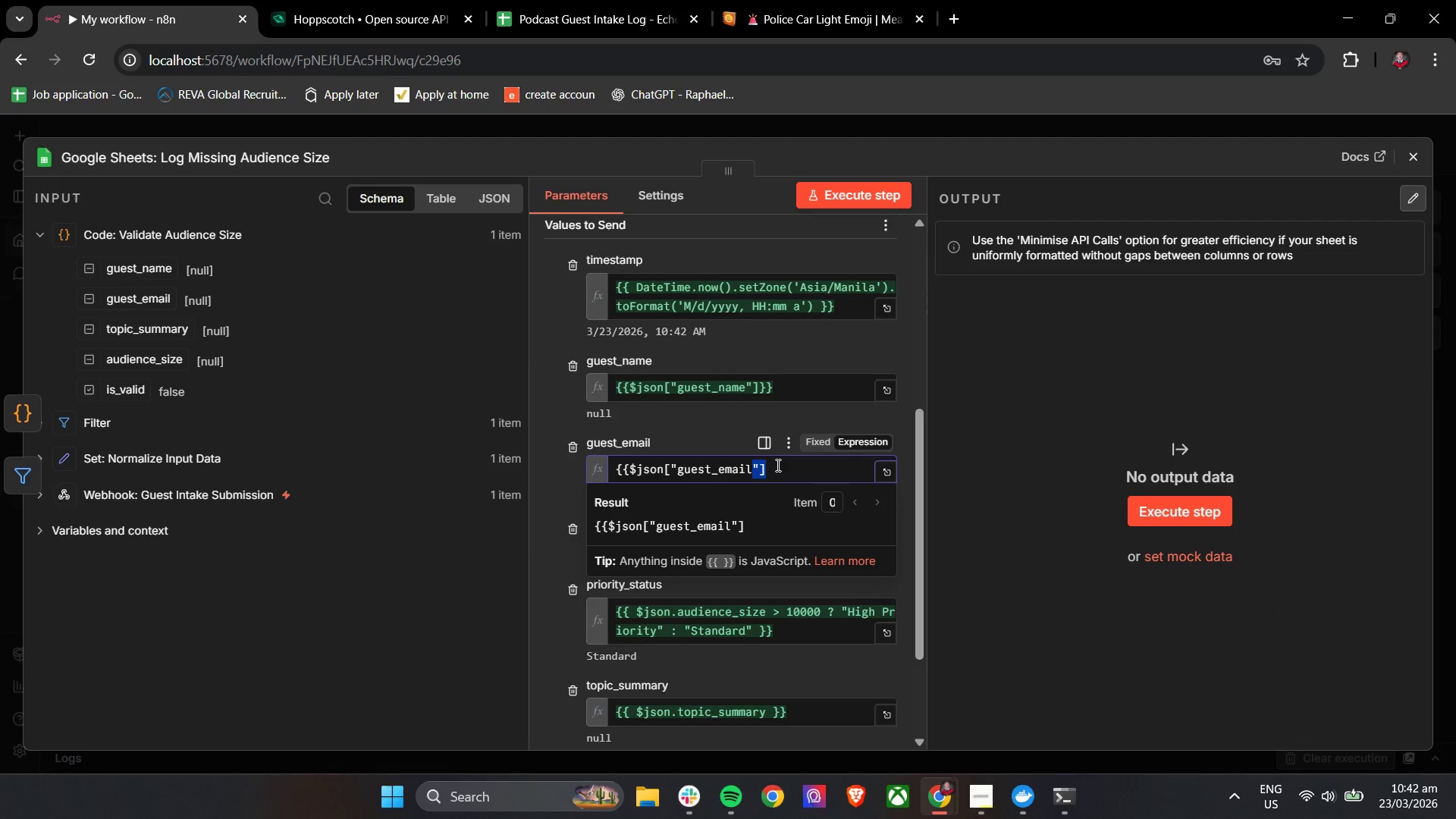 
scroll: coordinate [799, 523], scroll_direction: down, amount: 4.0
 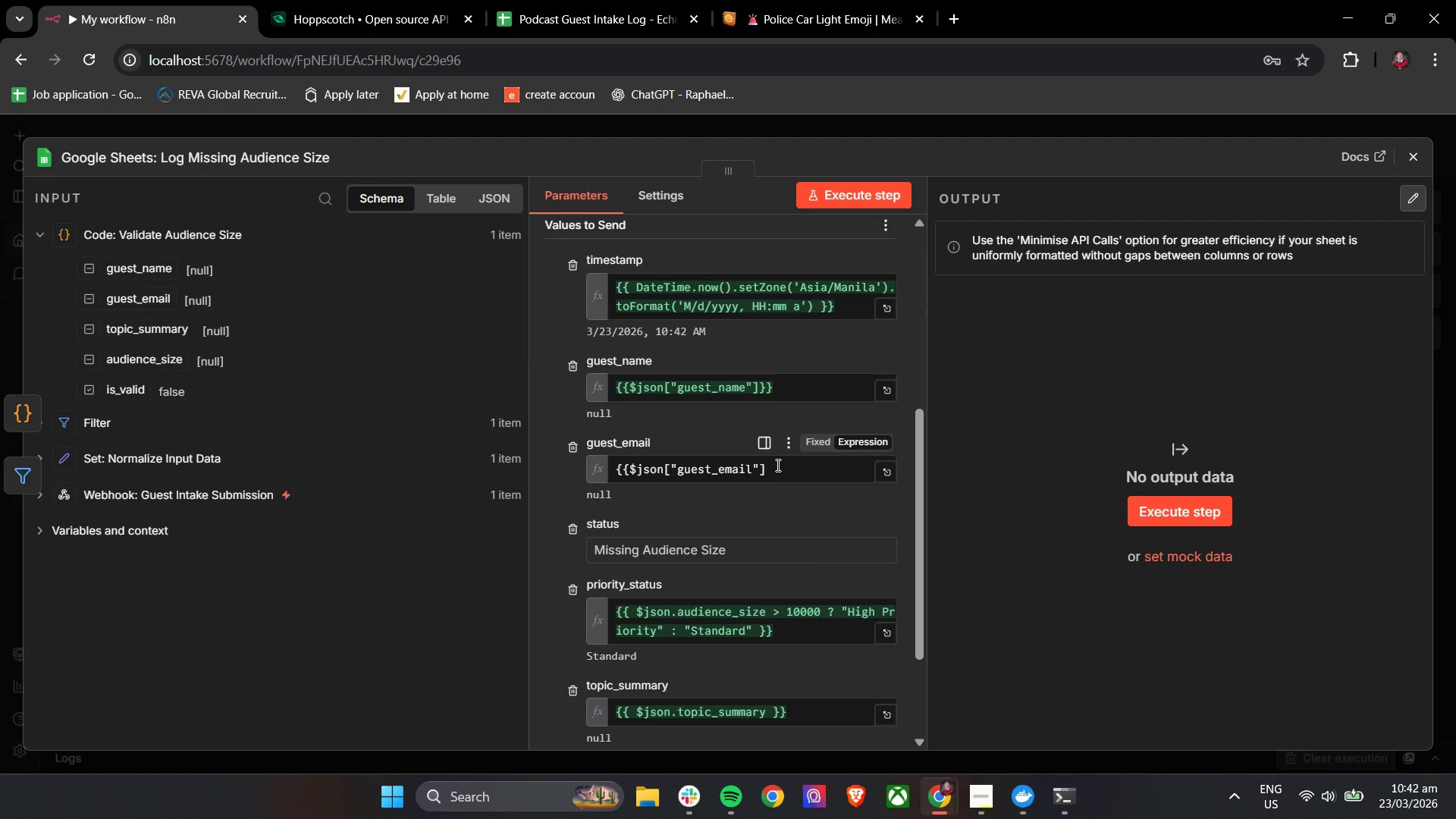 
triple_click([777, 465])
 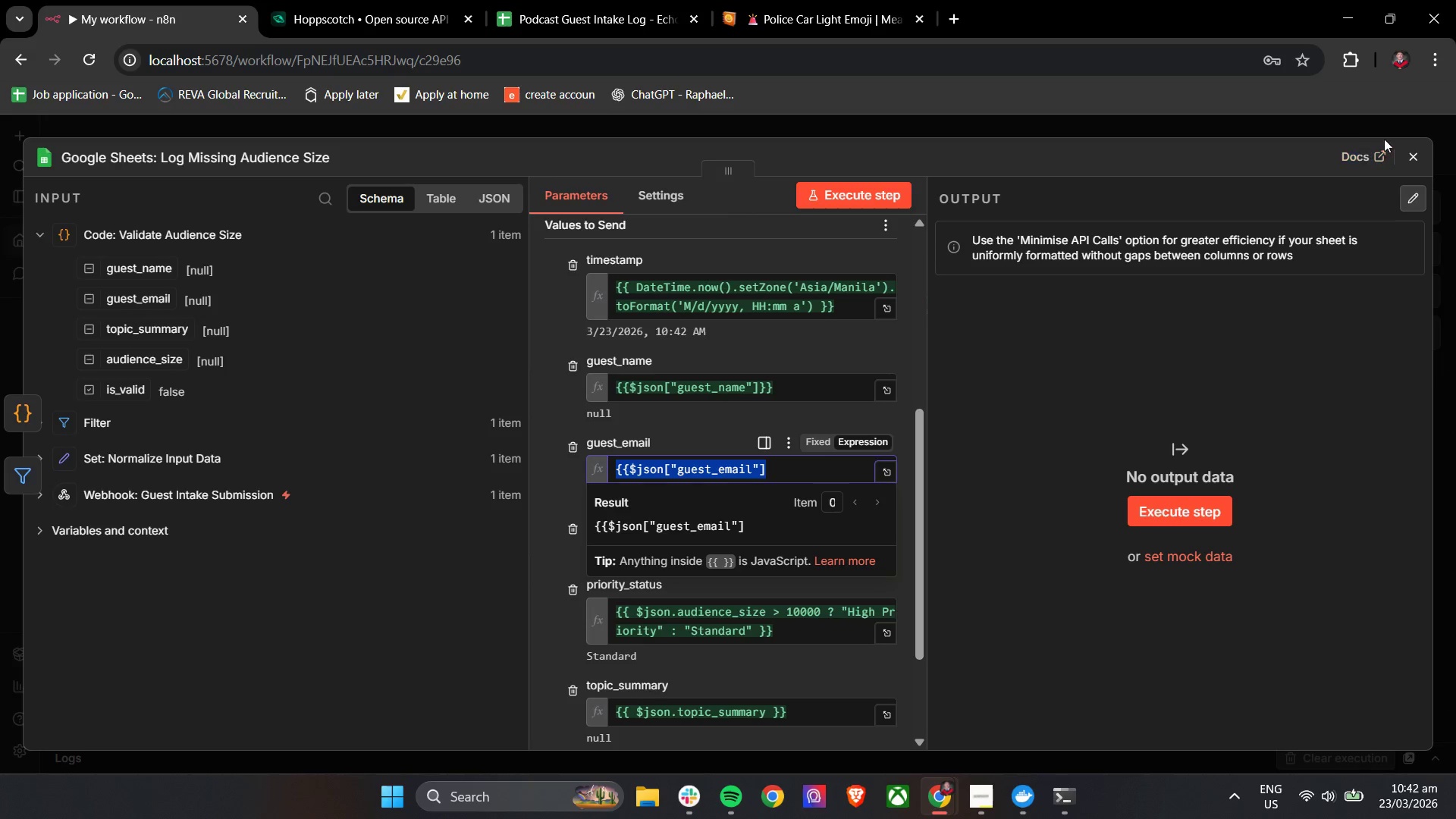 
left_click([1407, 158])
 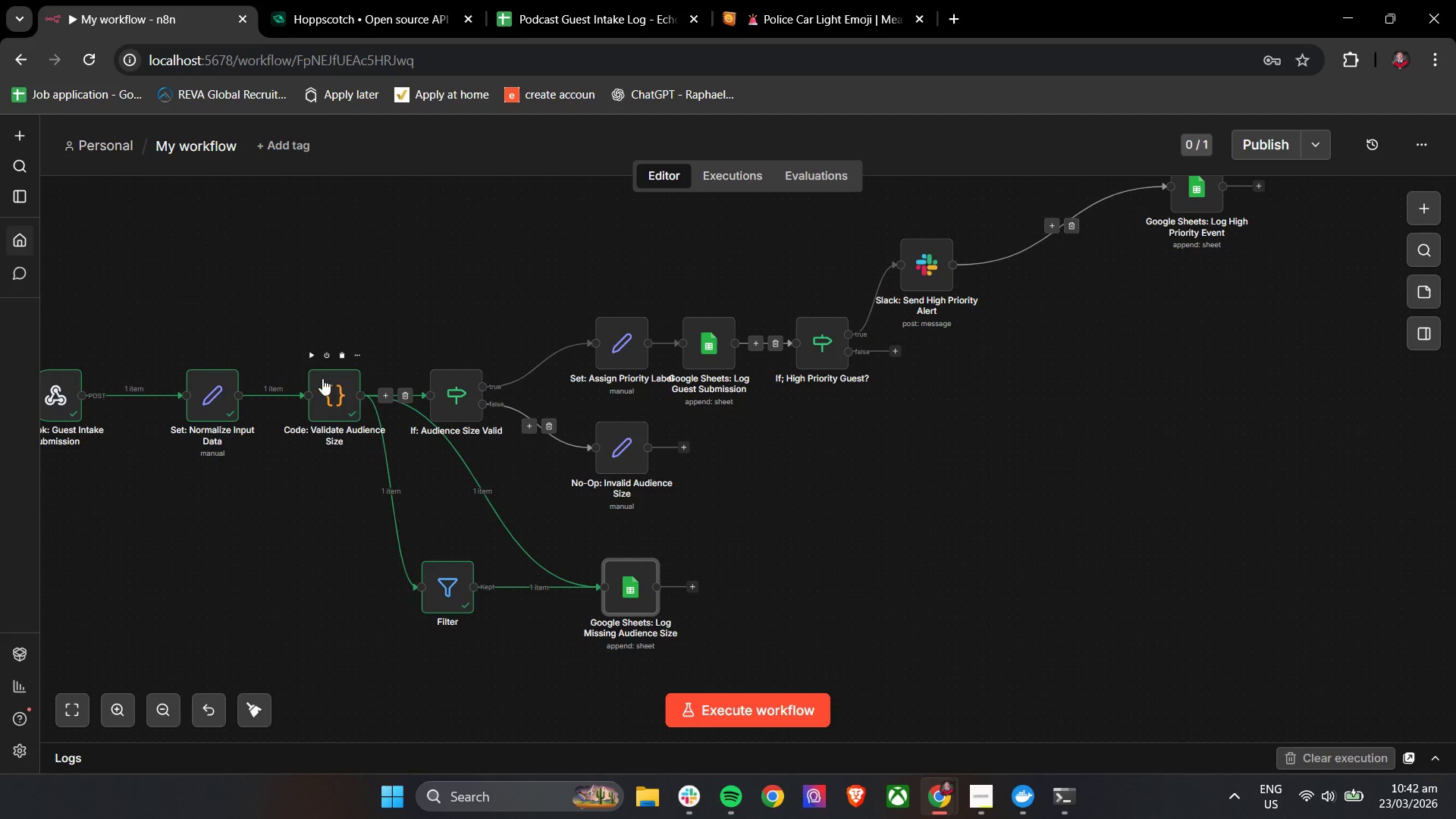 
right_click([321, 379])
 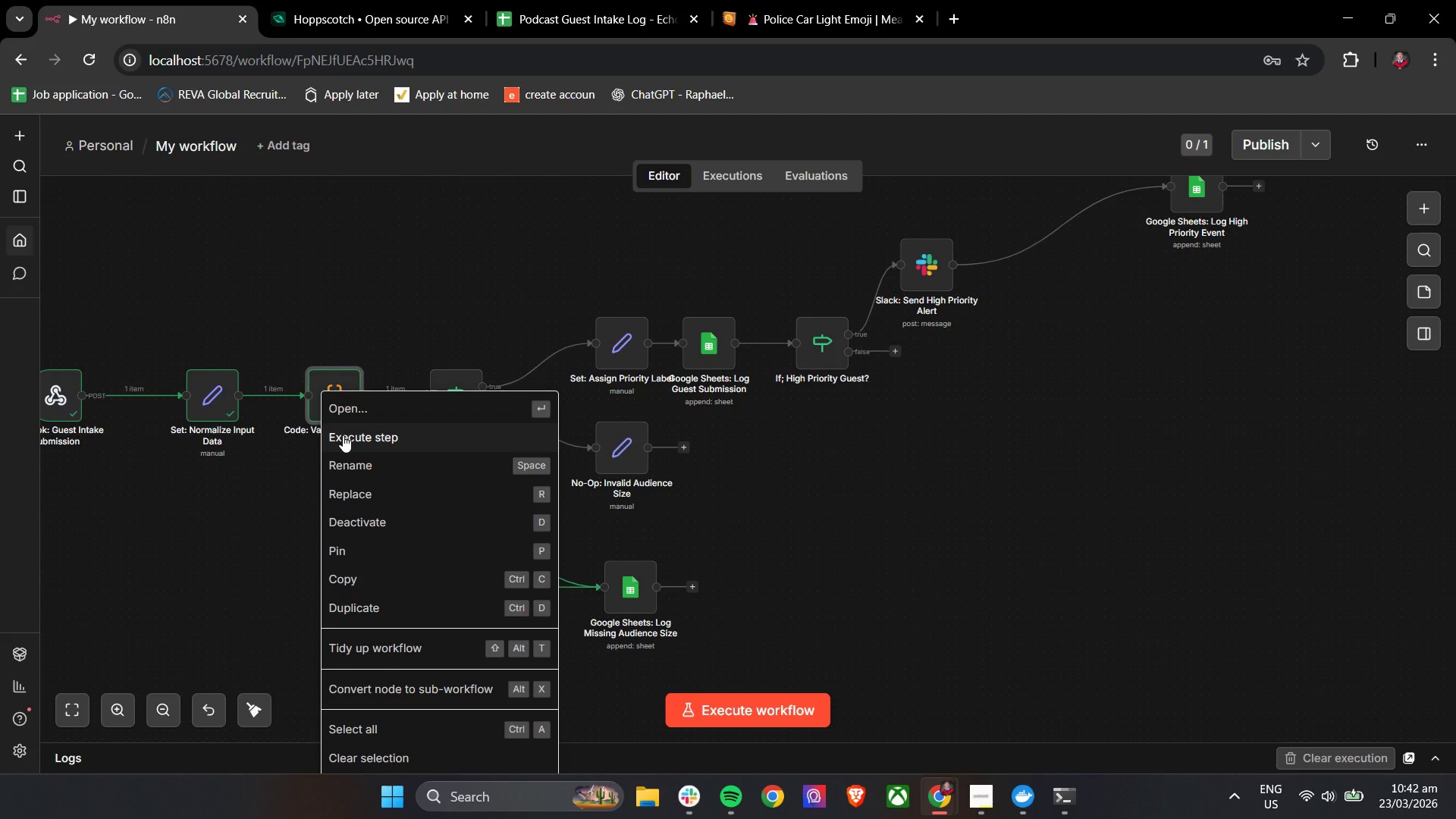 
left_click([419, 265])
 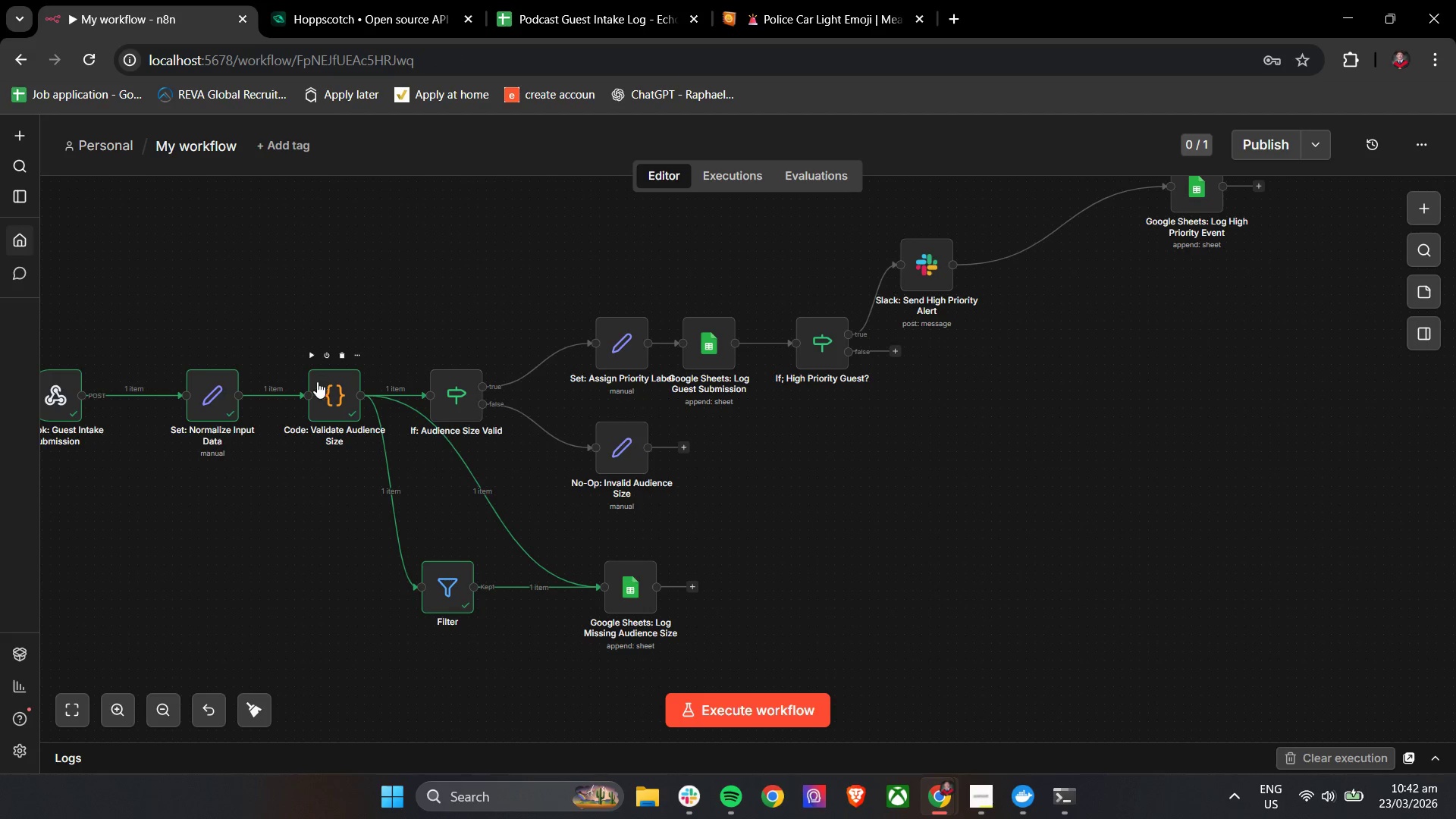 
right_click([322, 399])
 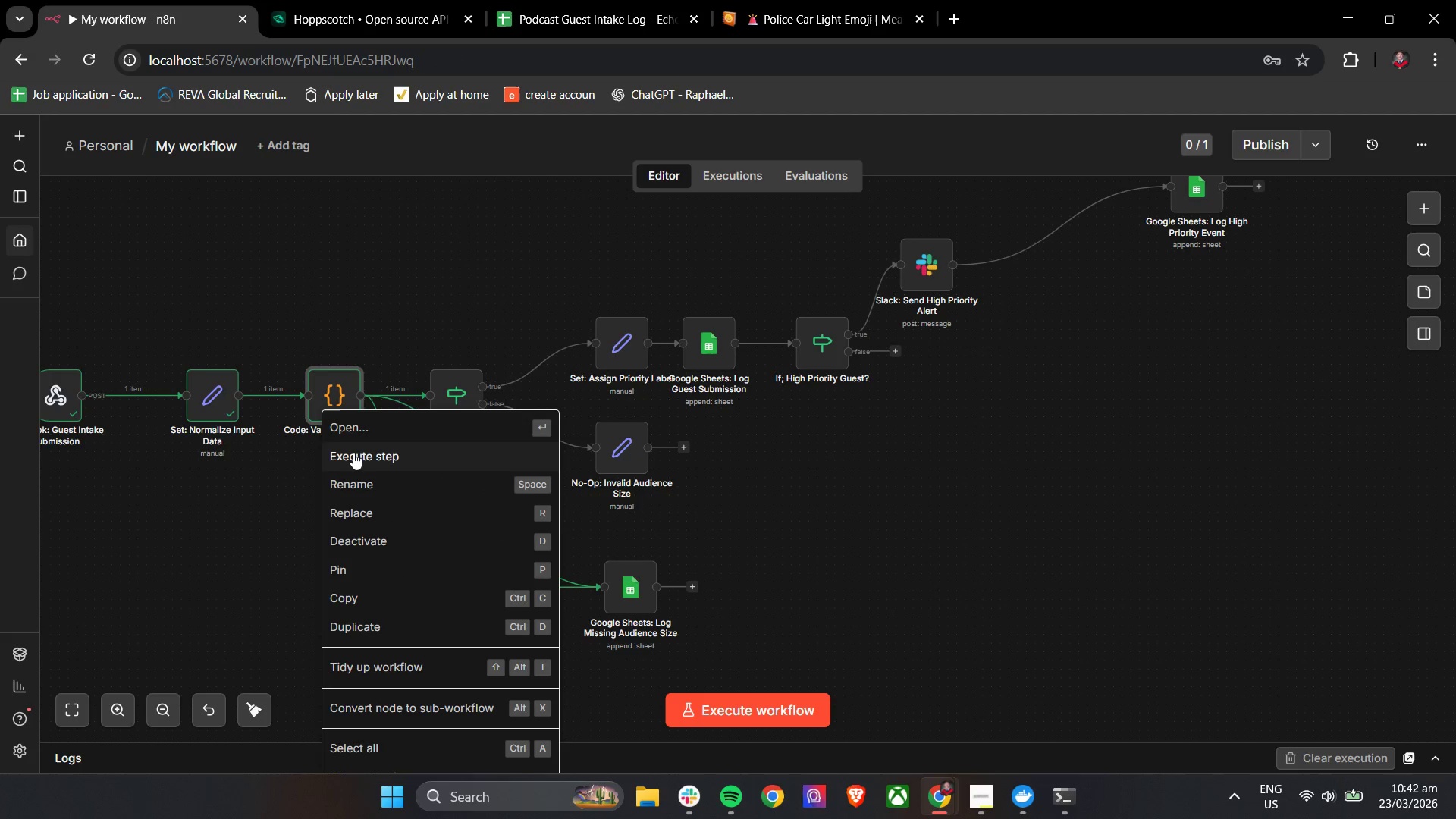 
left_click([353, 453])
 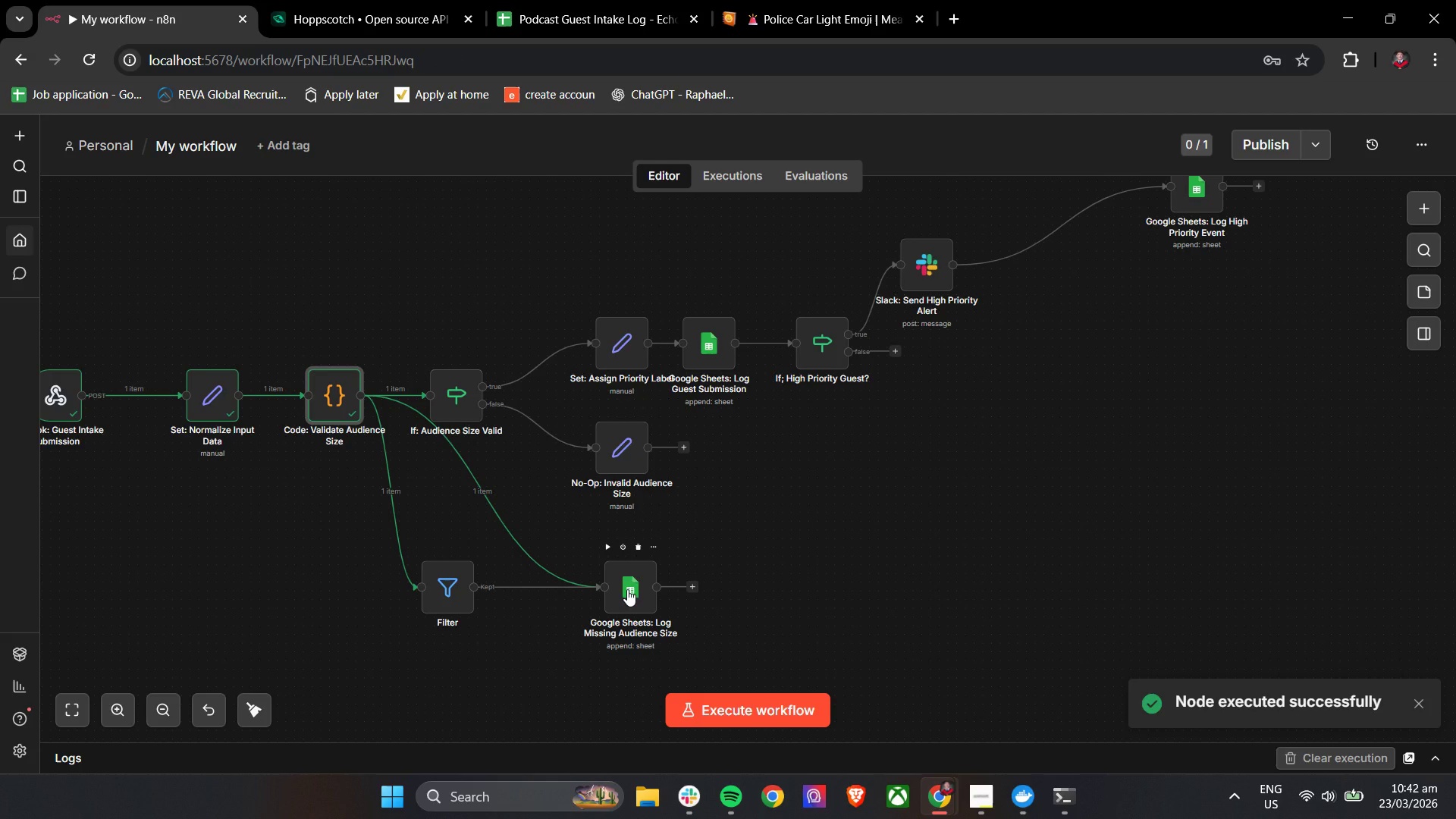 
double_click([627, 589])
 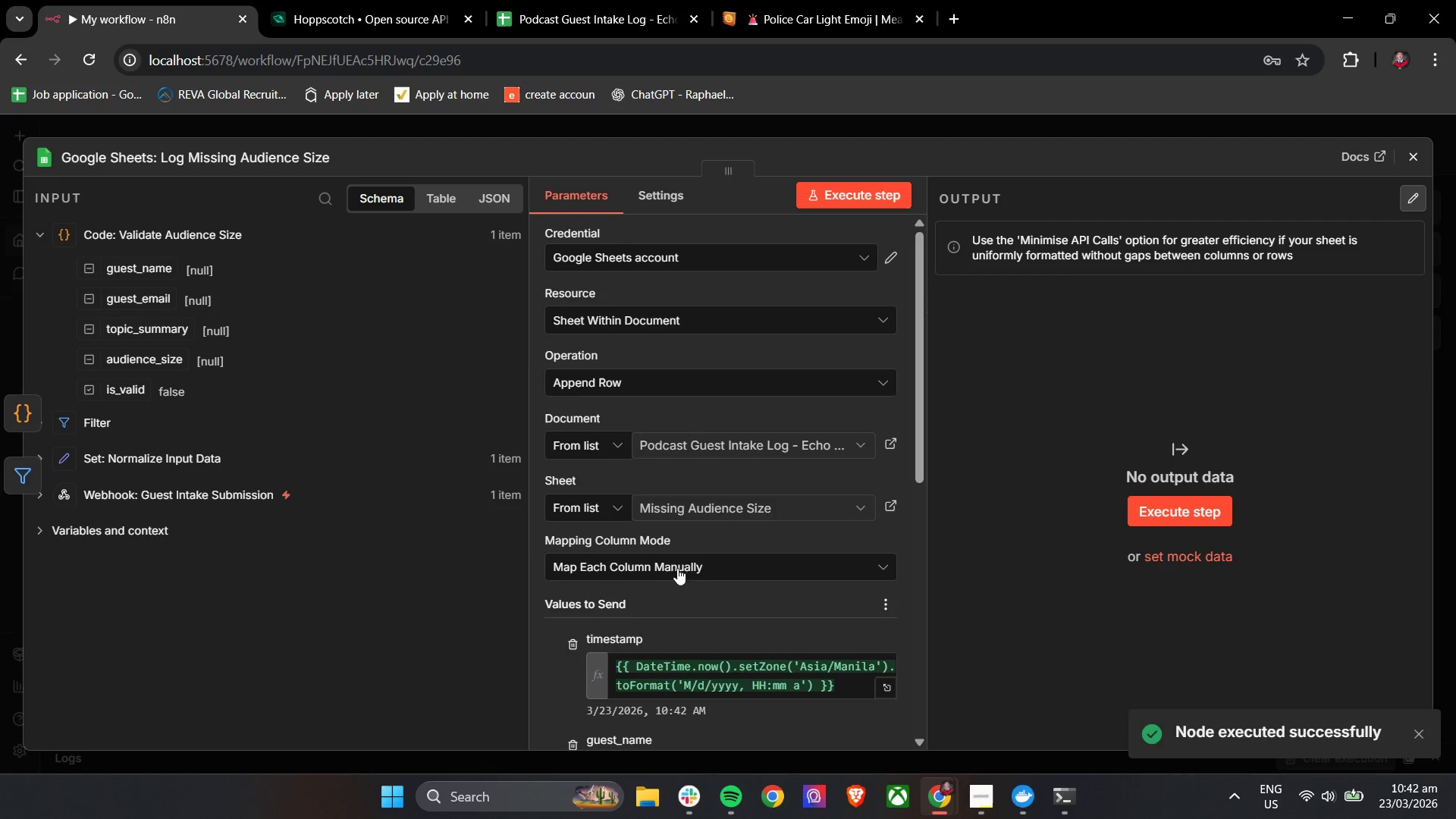 
scroll: coordinate [784, 470], scroll_direction: down, amount: 4.0
 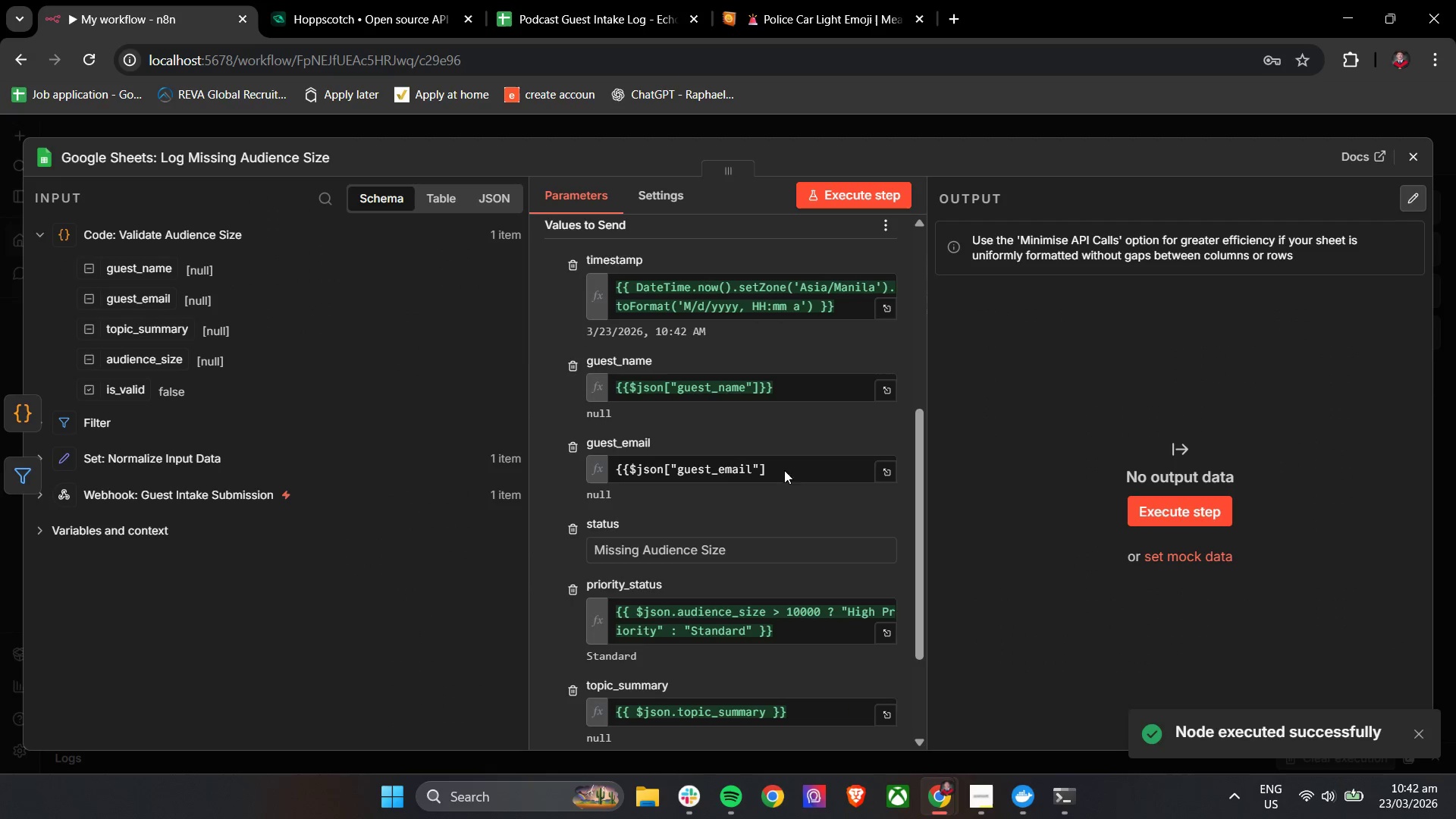 
mouse_move([799, 477])
 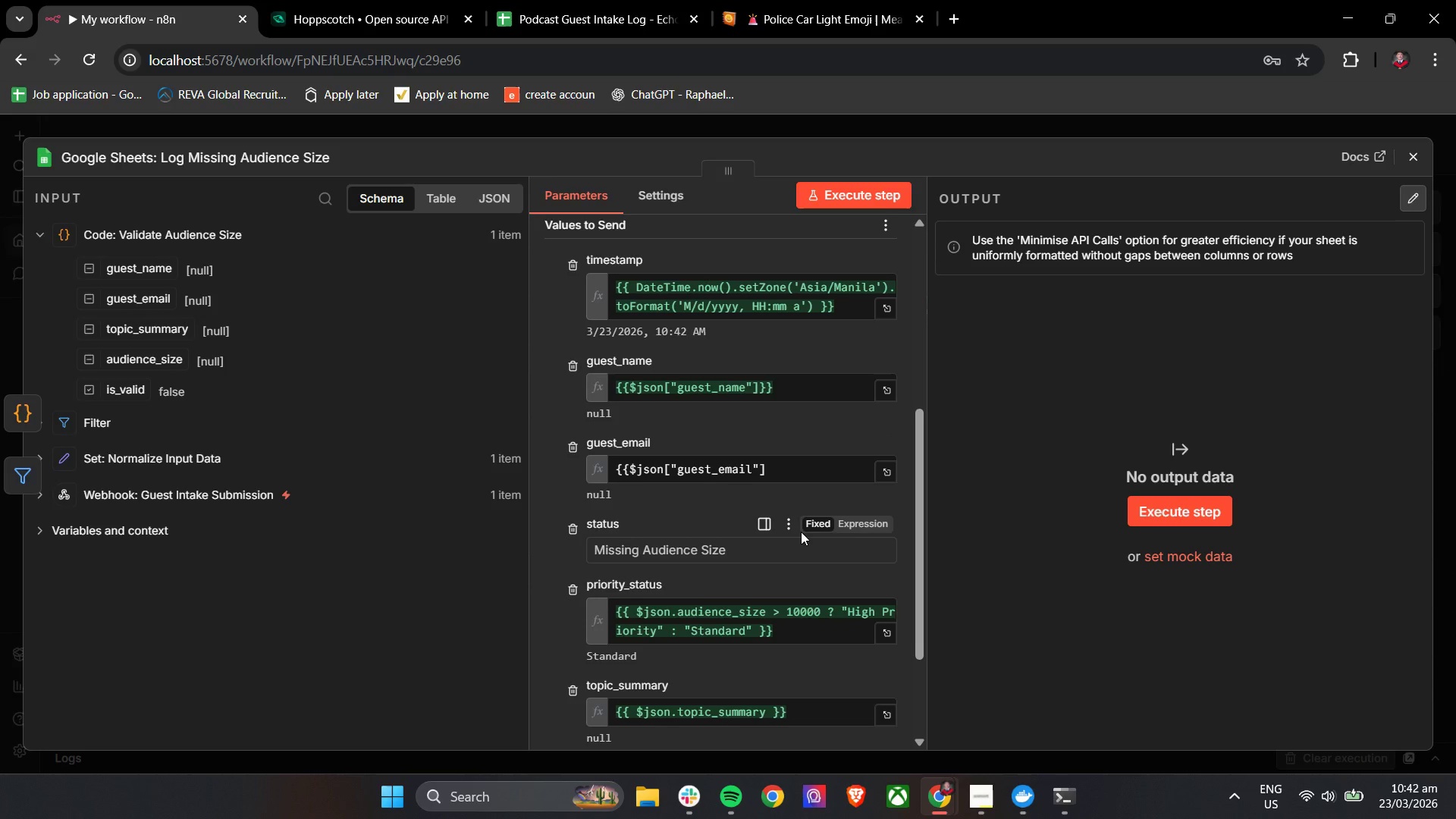 
left_click([542, 445])
 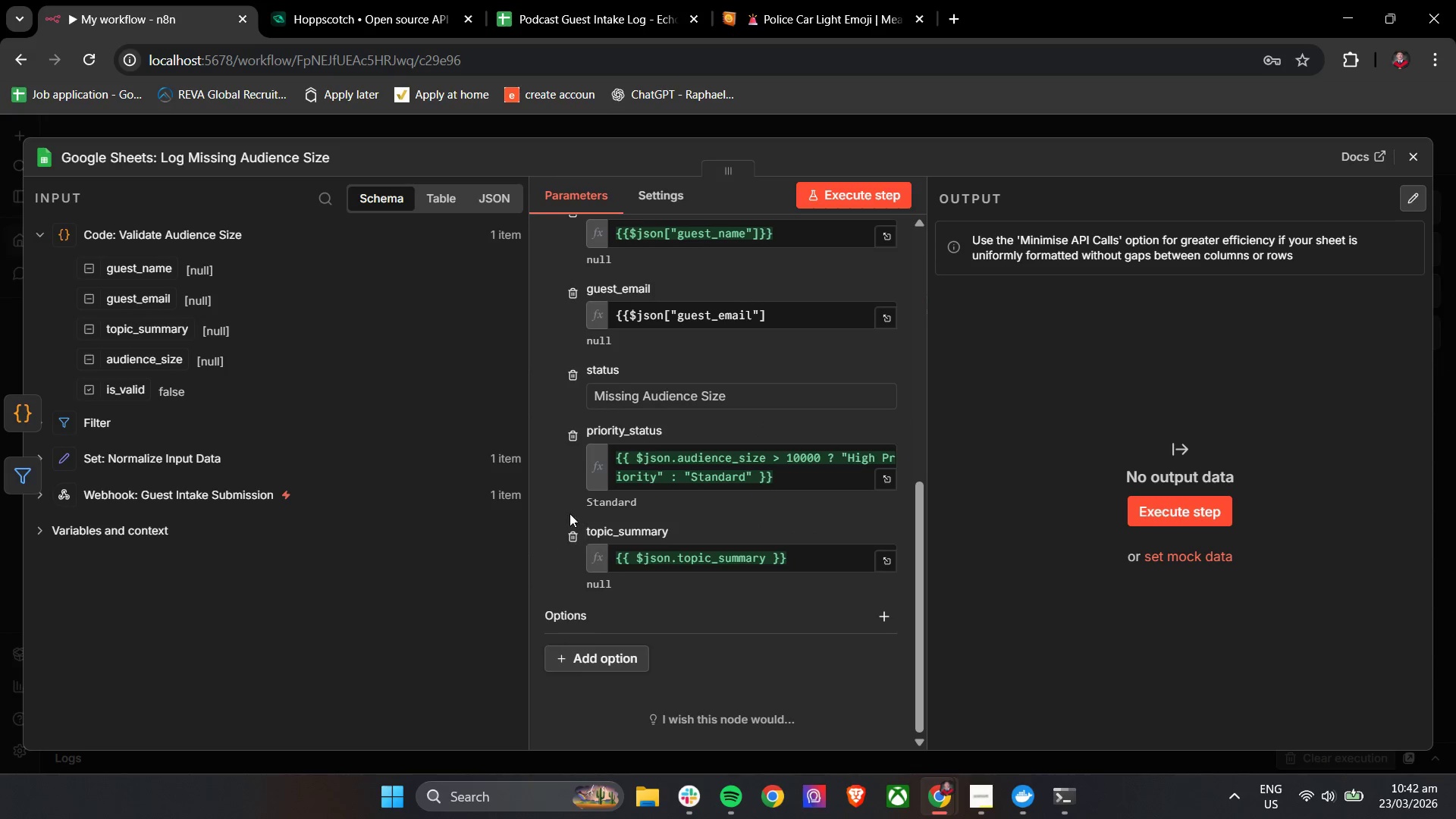 
scroll: coordinate [801, 532], scroll_direction: down, amount: 3.0
 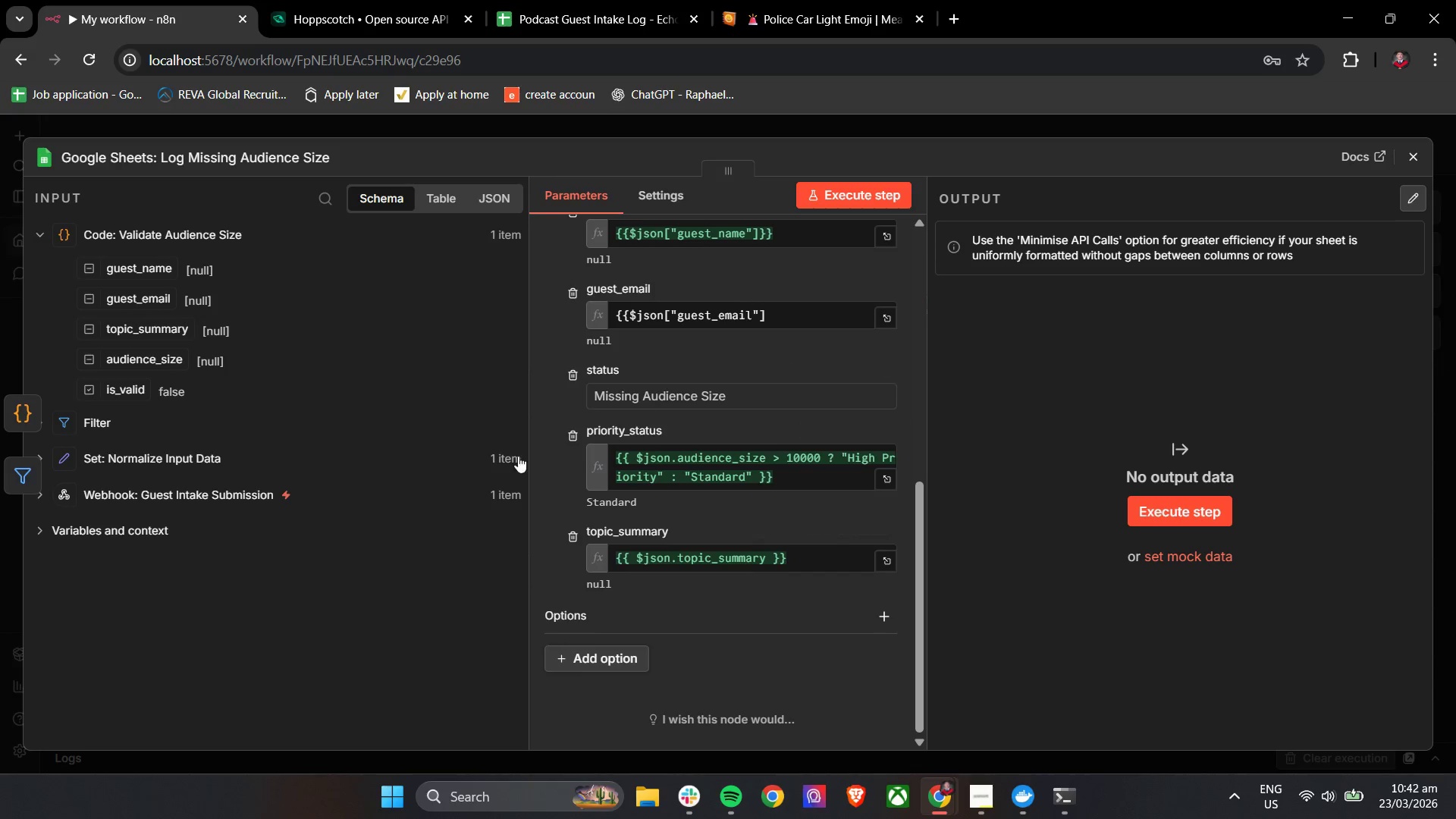 
left_click([570, 488])
 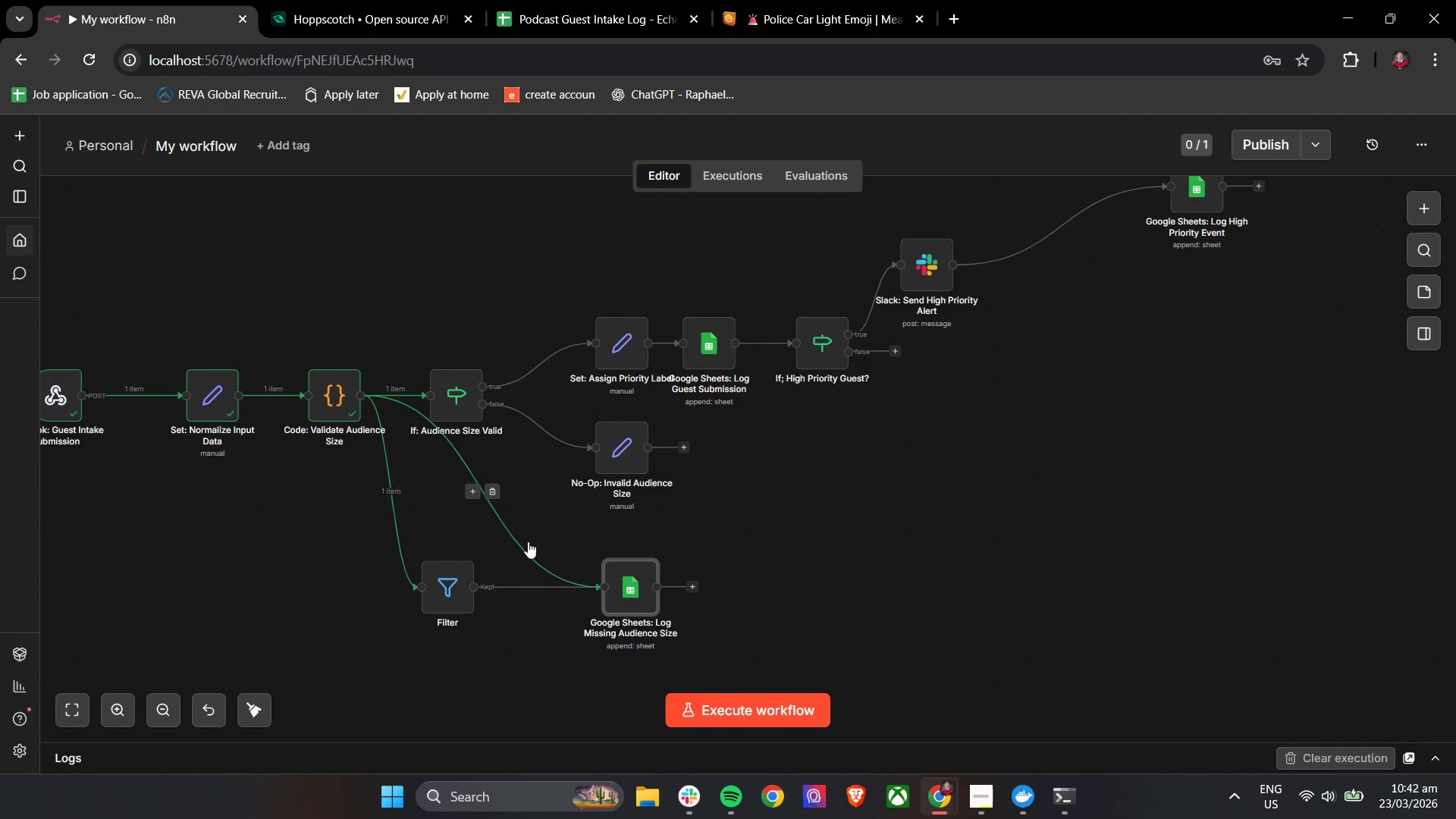 
left_click([497, 491])
 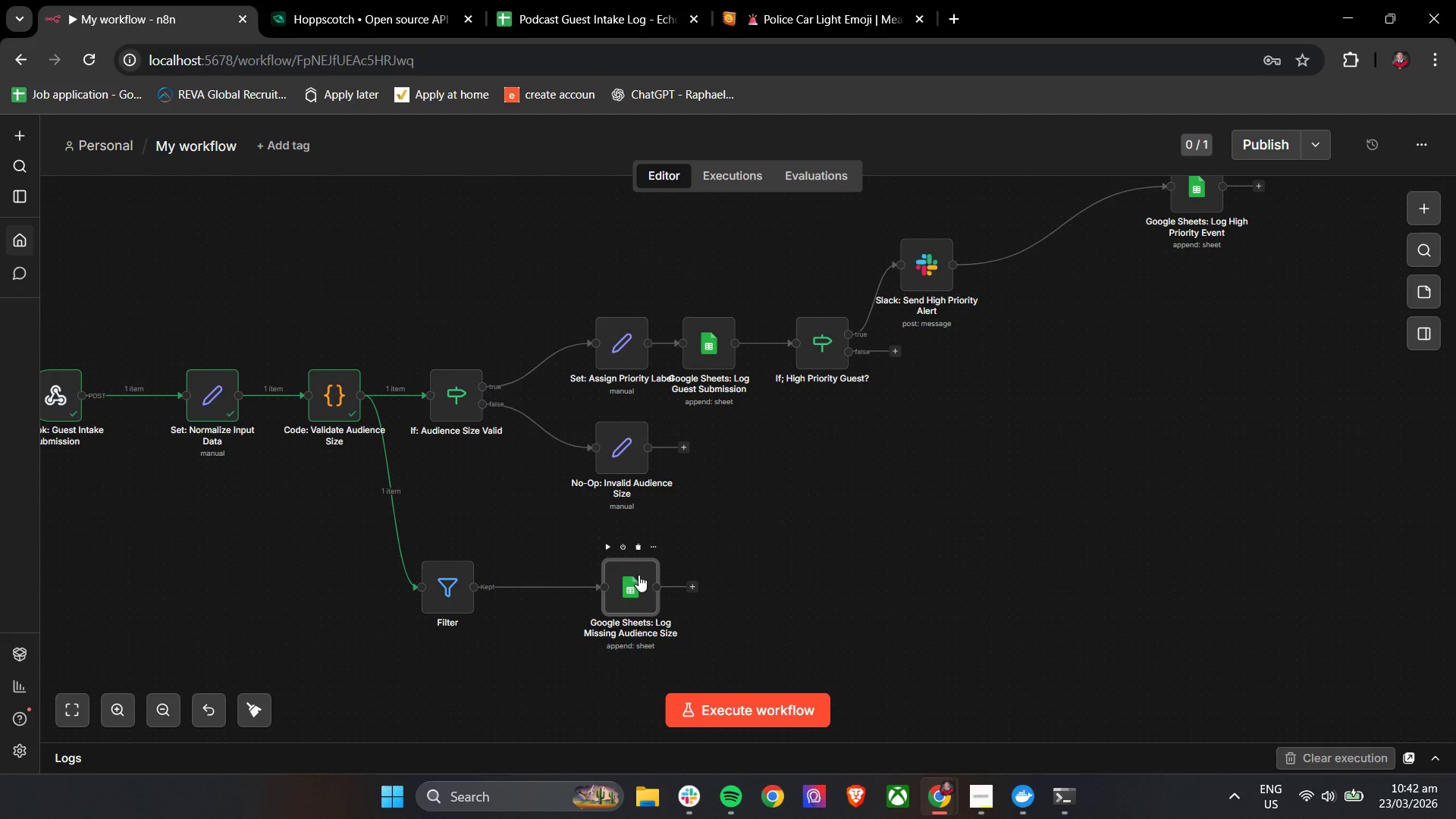 
double_click([639, 575])
 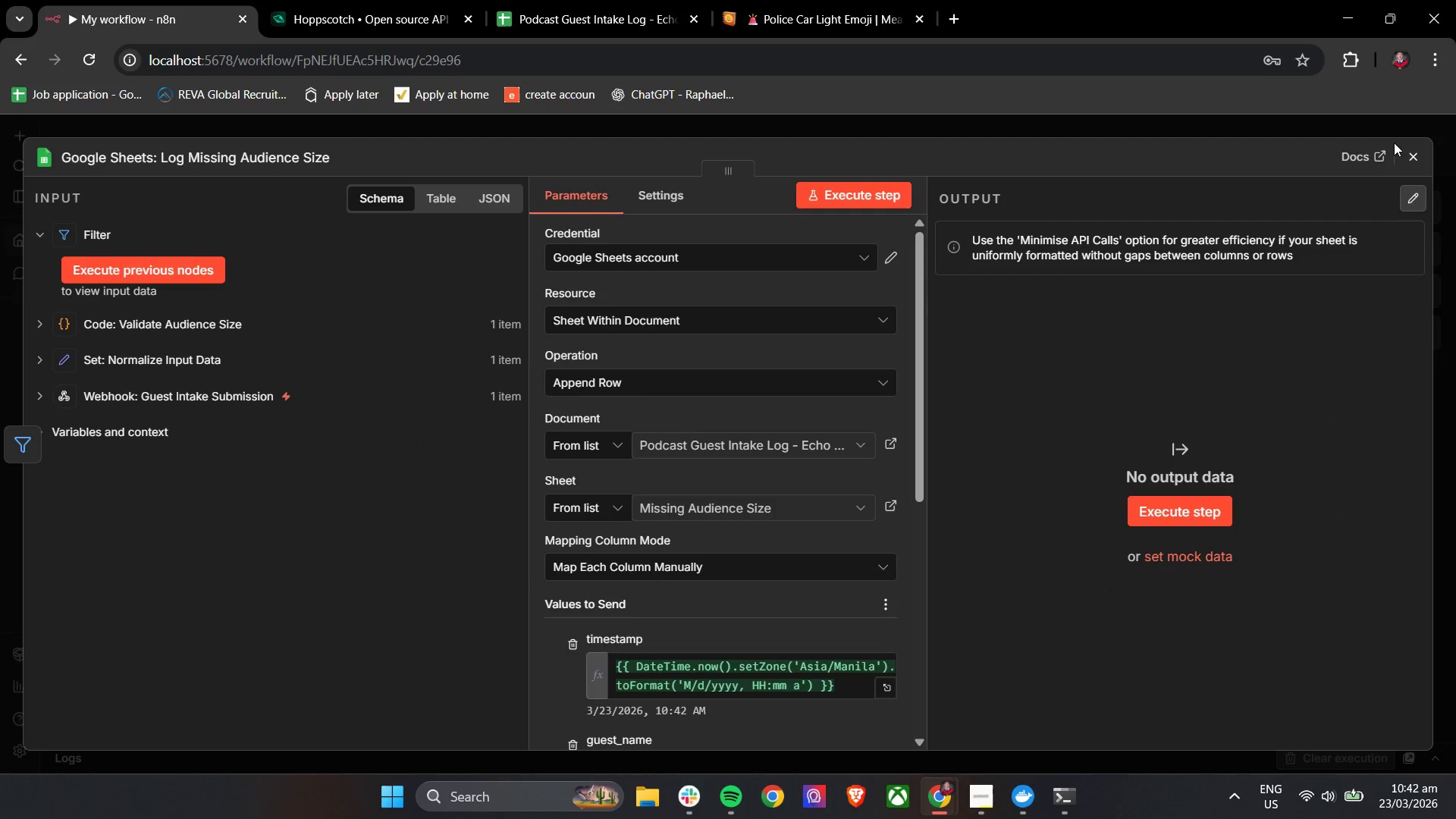 
left_click([1400, 158])
 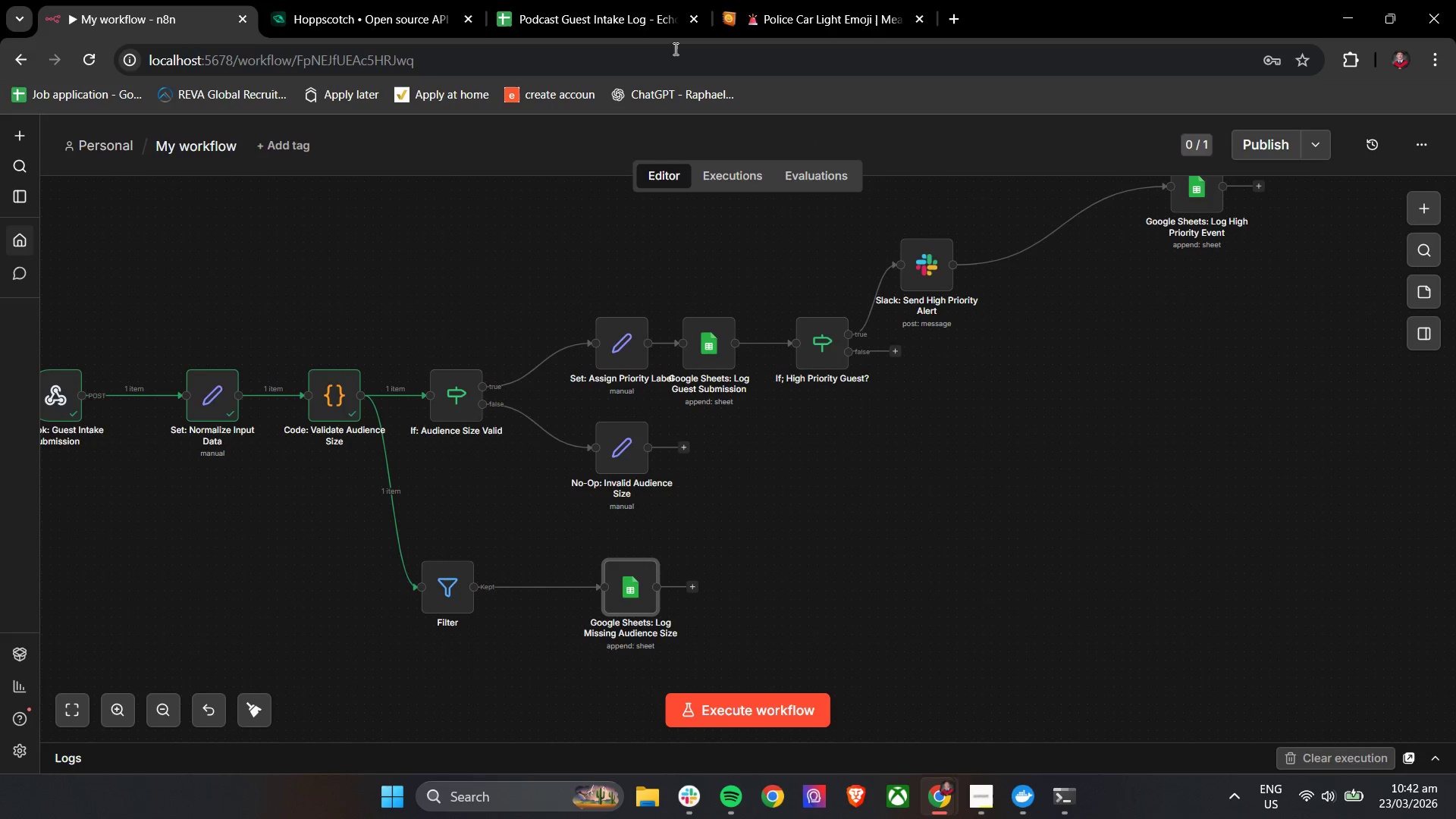 
left_click([640, 2])
 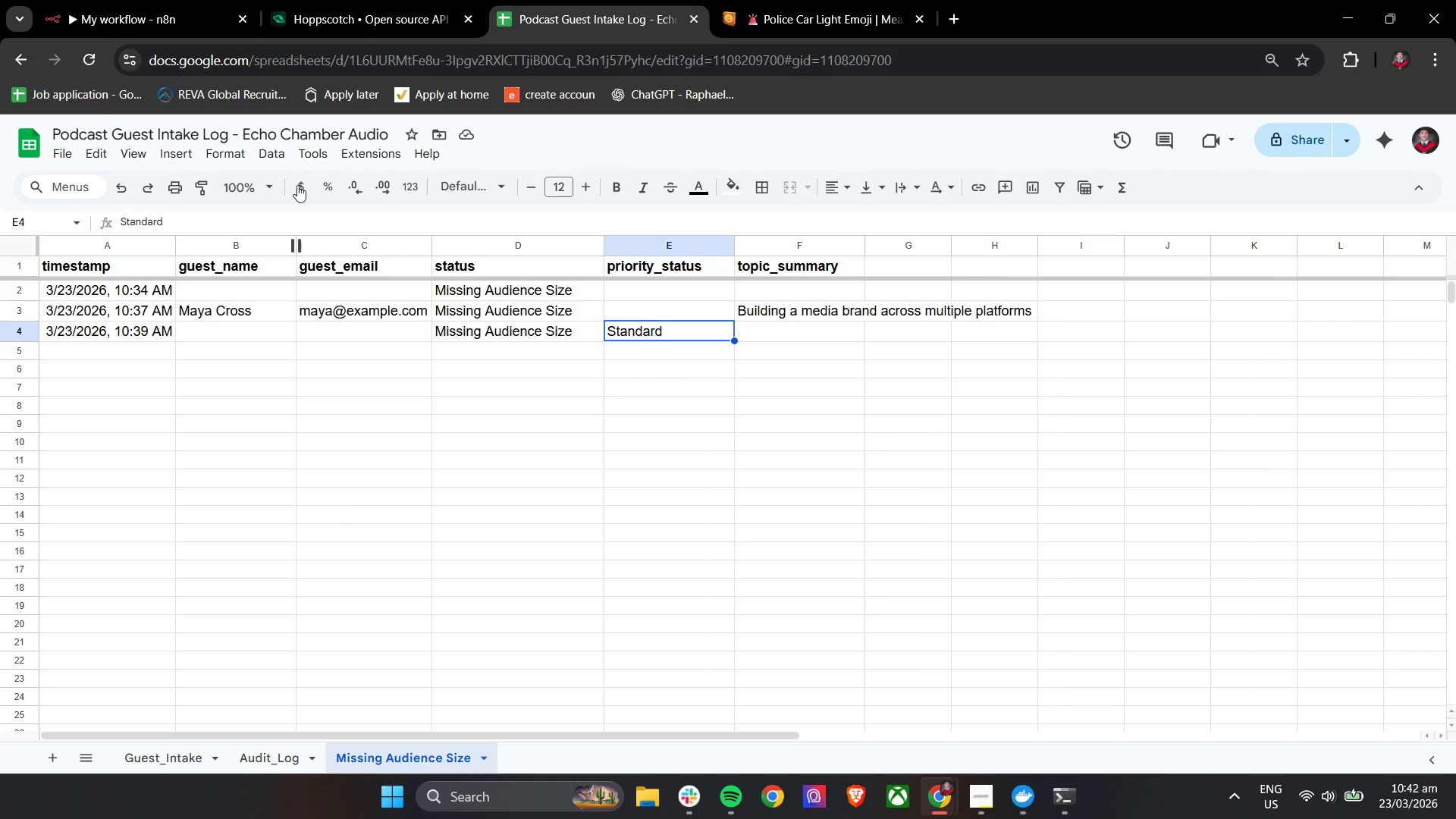 
double_click([197, 0])
 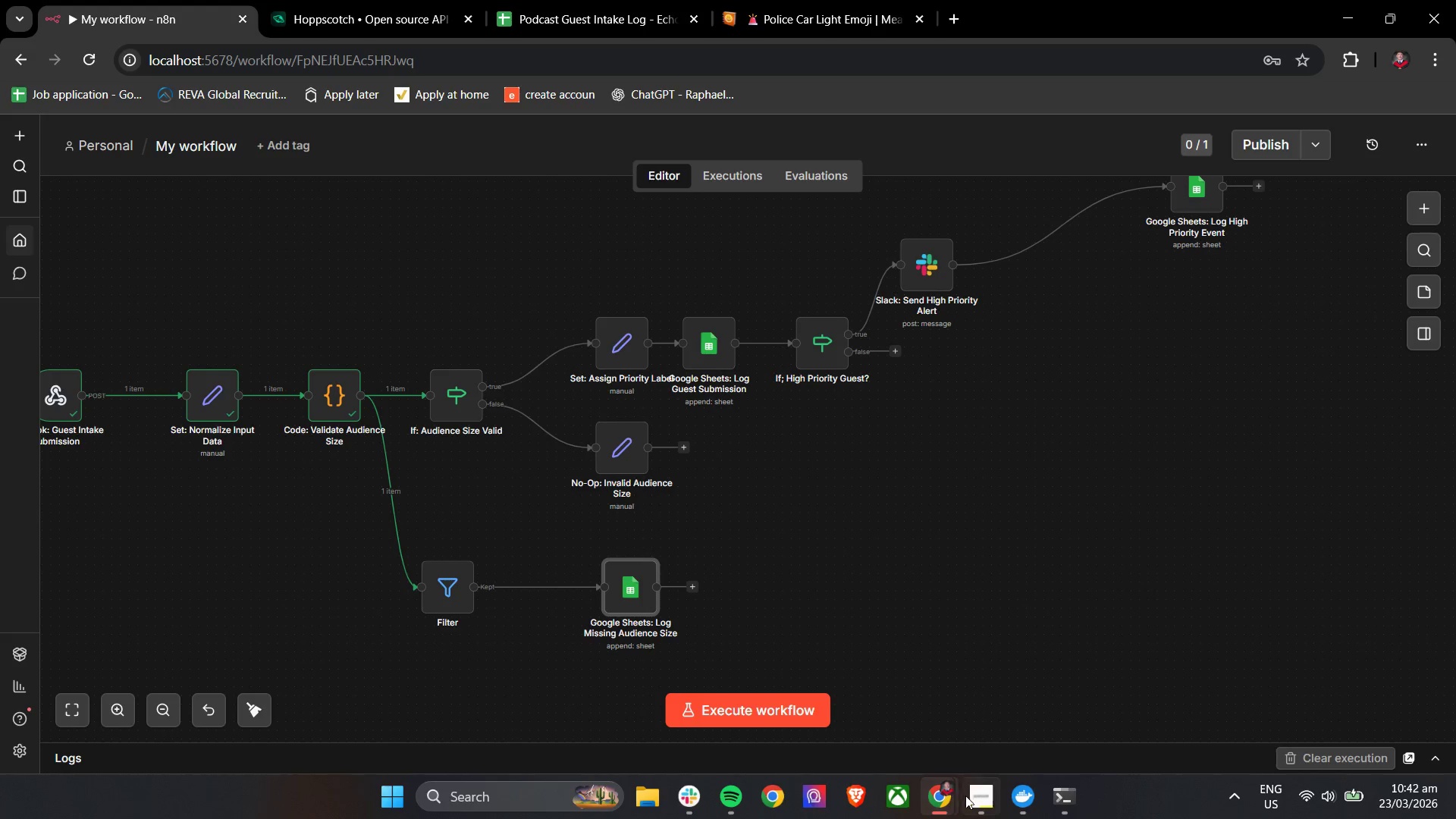 